 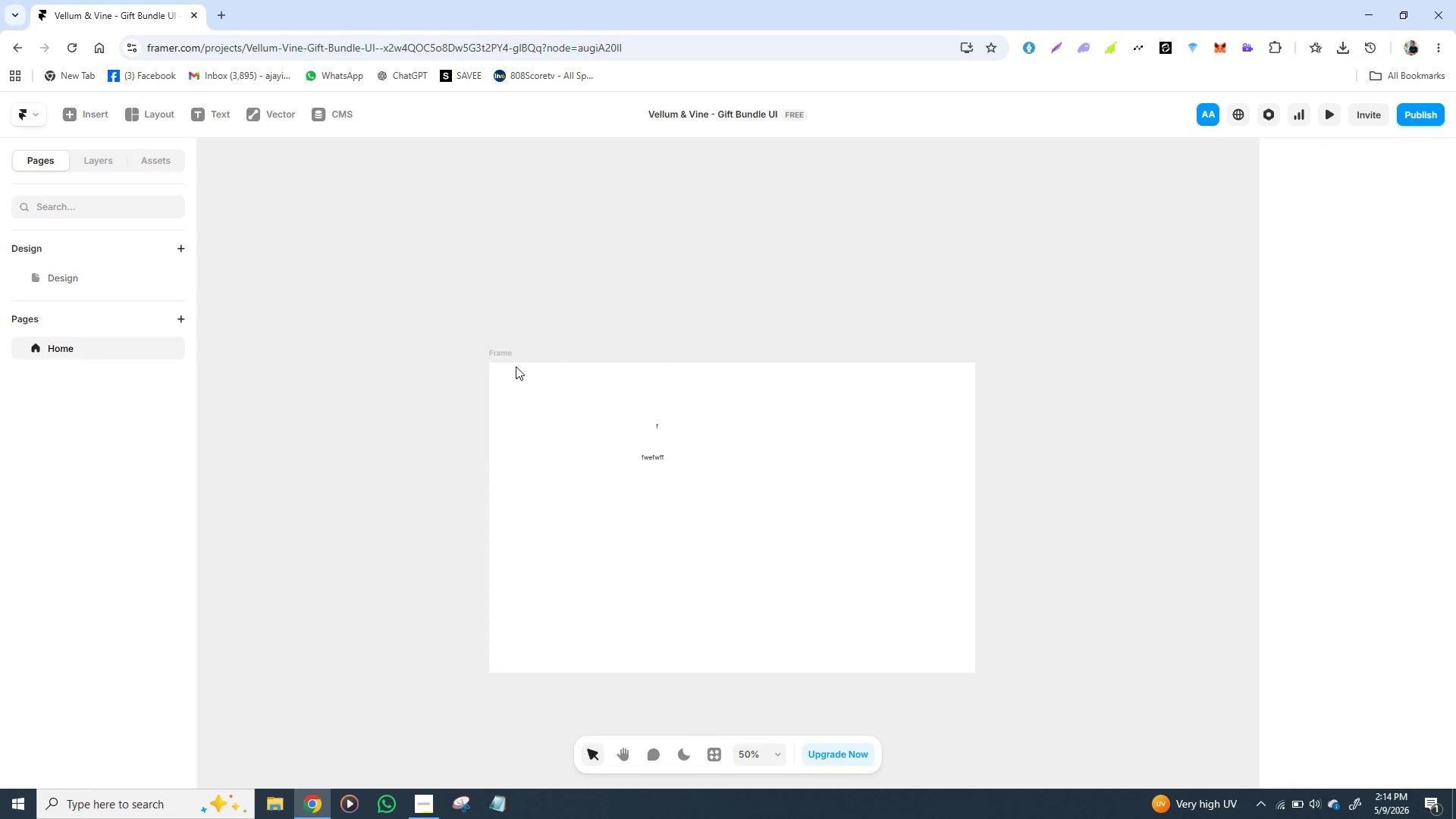 
left_click([505, 358])
 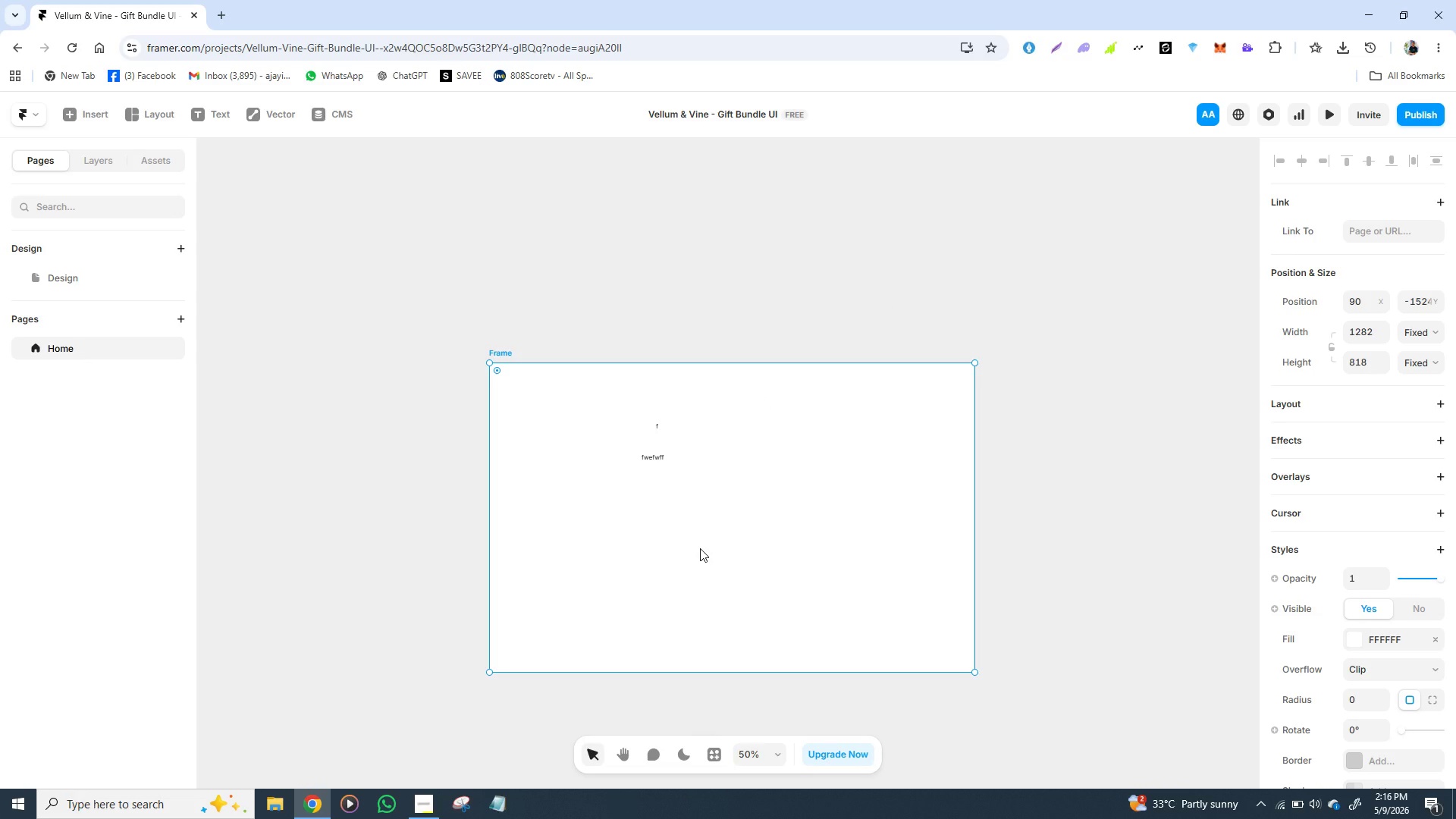 
wait(136.64)
 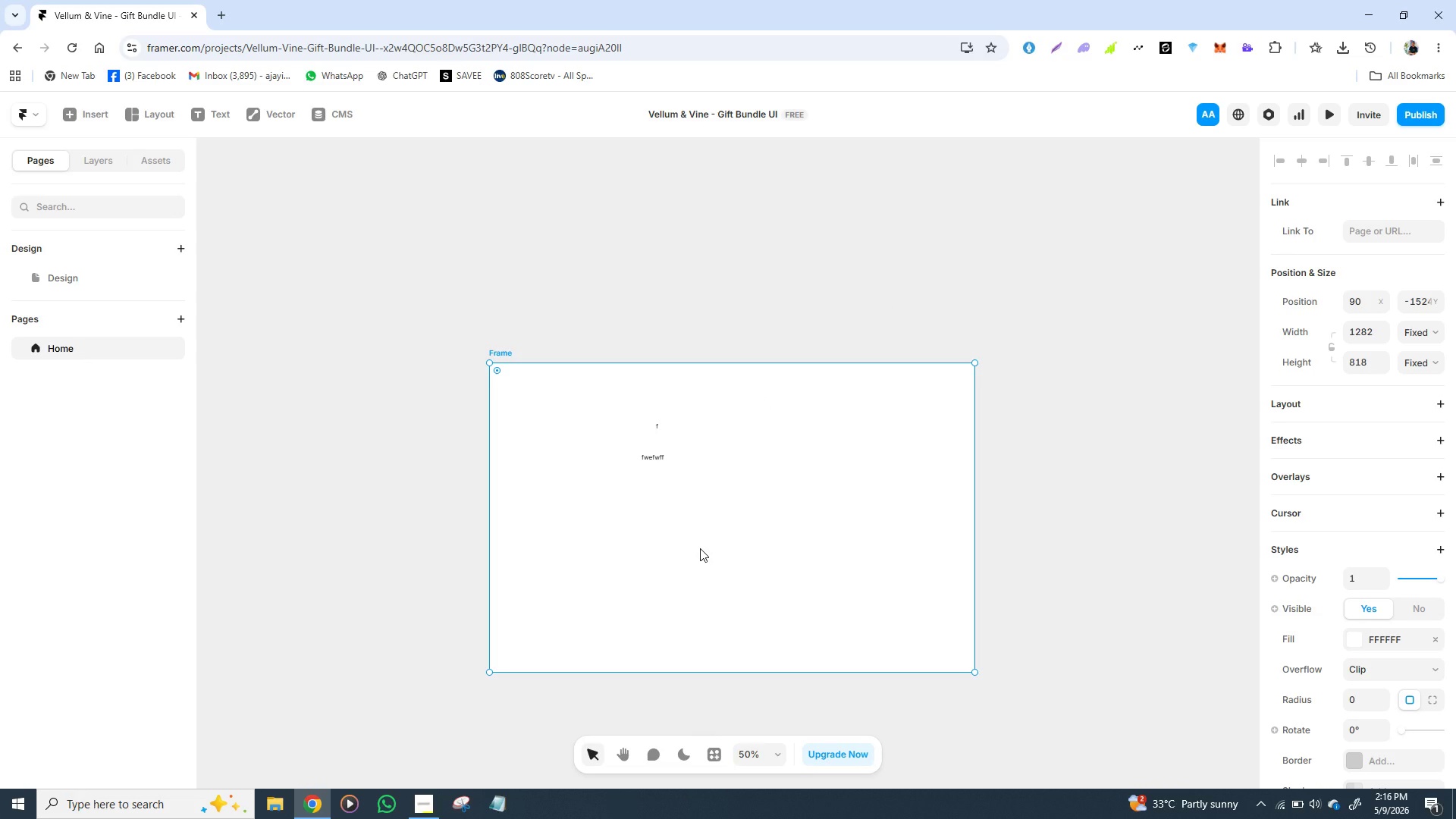 
left_click([661, 495])
 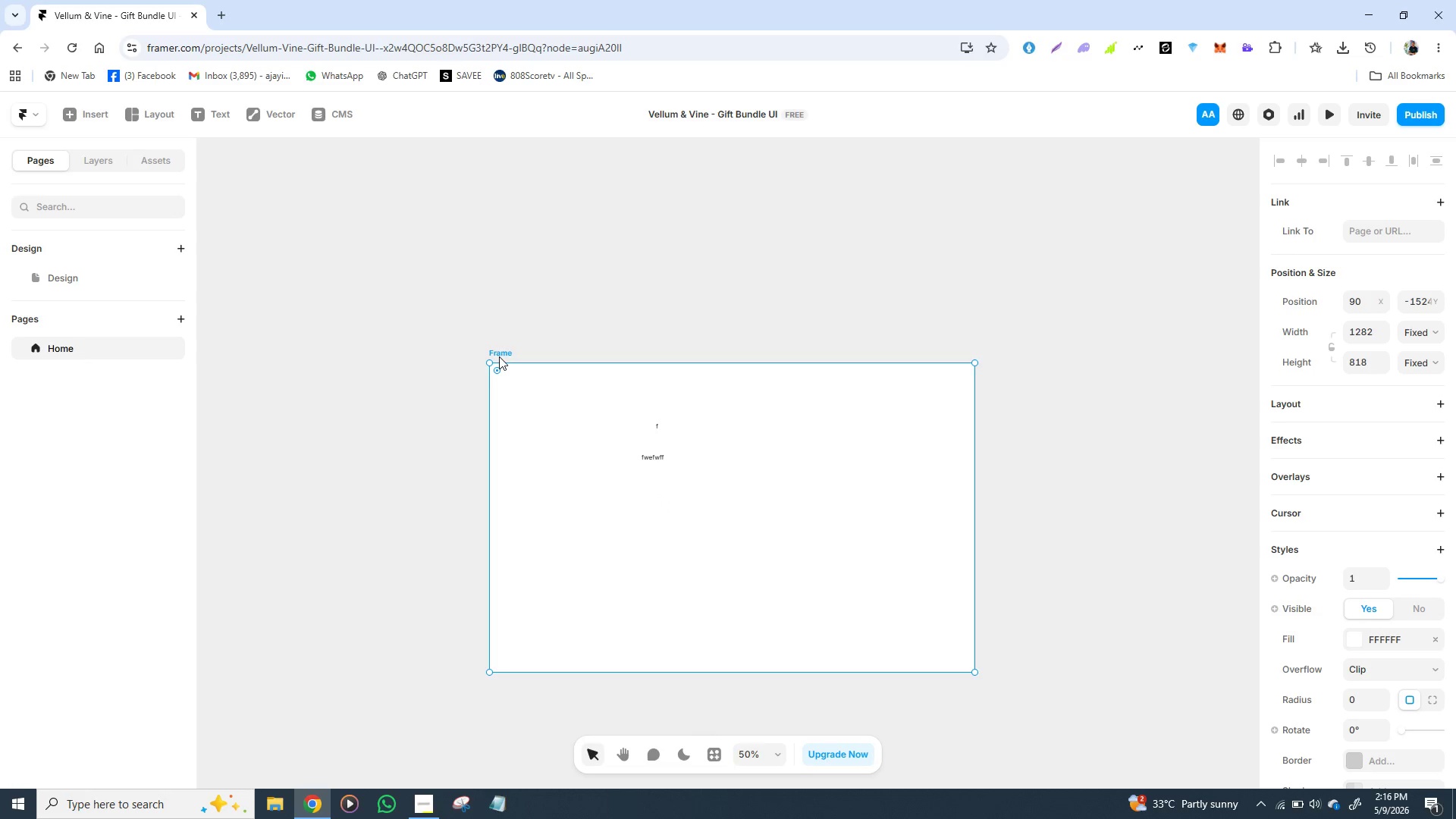 
left_click([499, 356])
 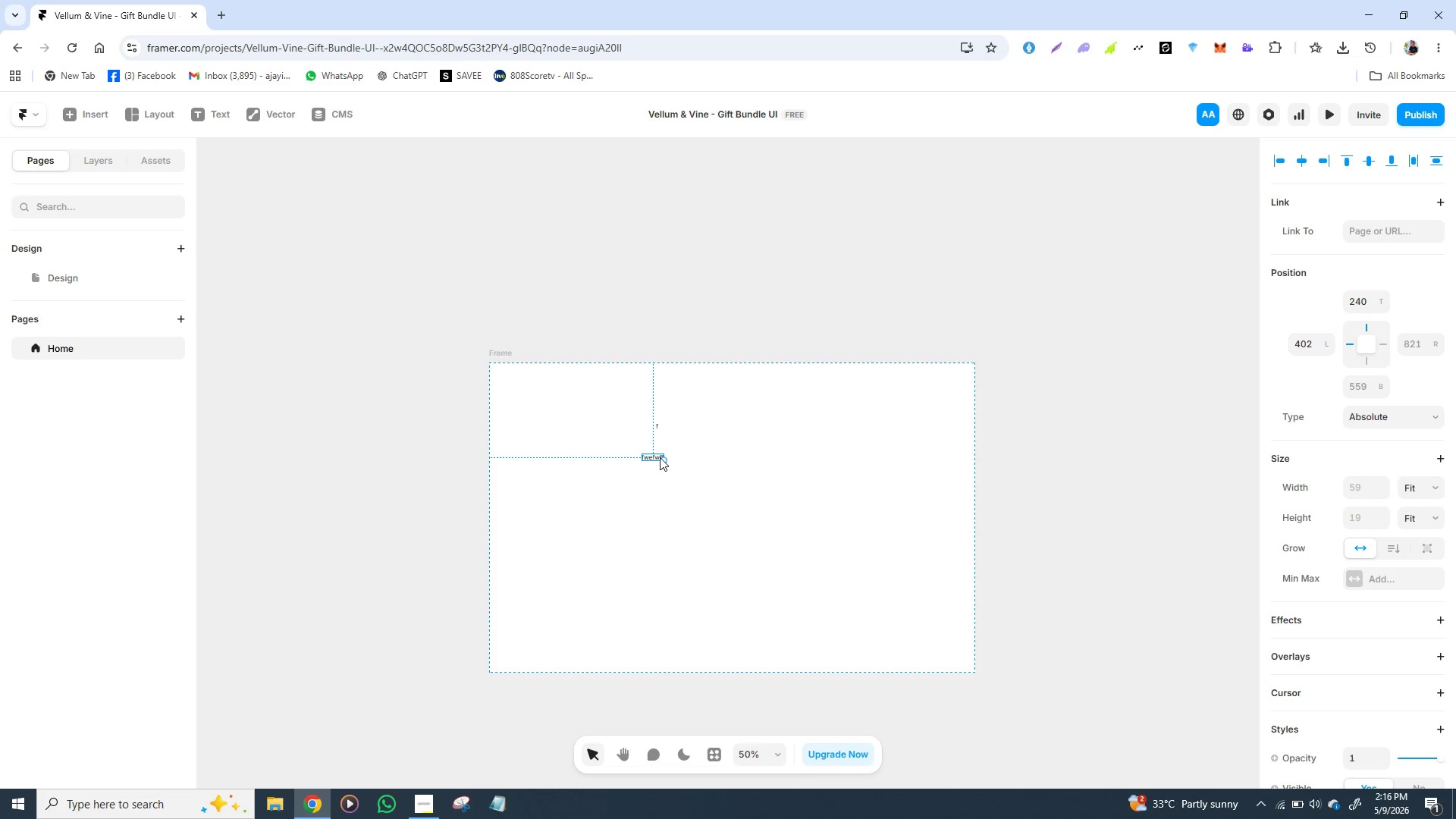 
left_click([660, 457])
 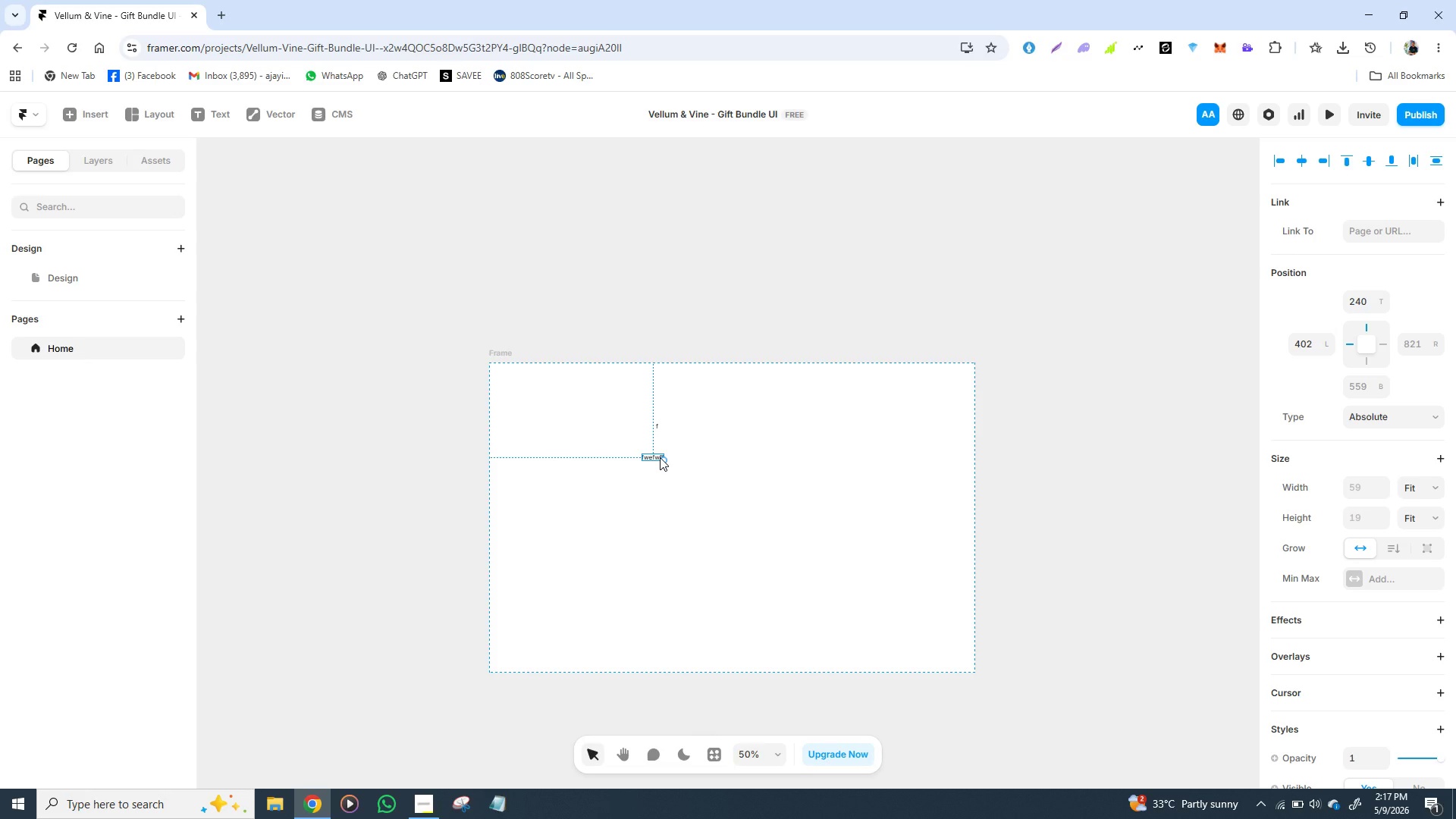 
wait(45.98)
 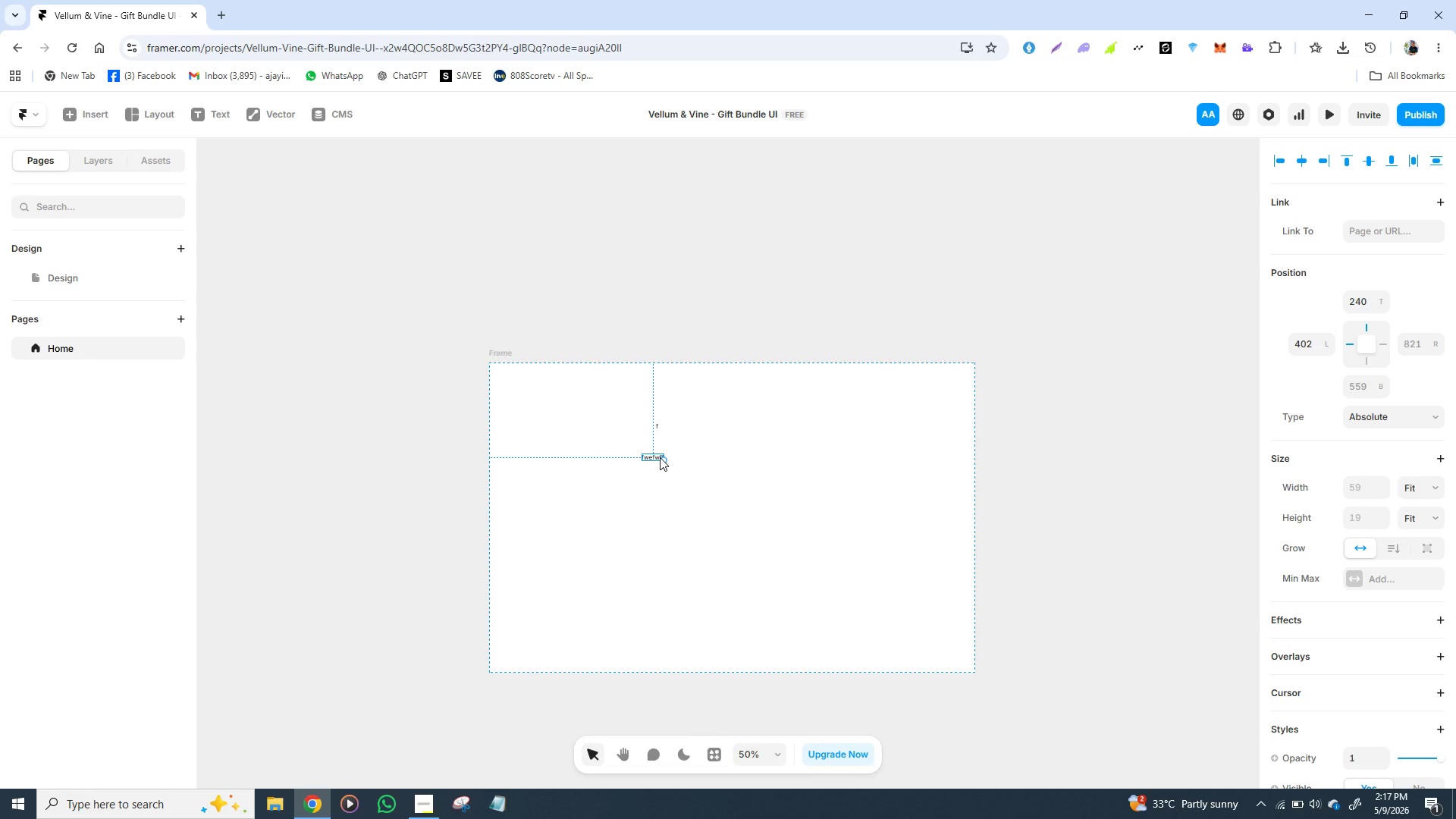 
left_click([540, 427])
 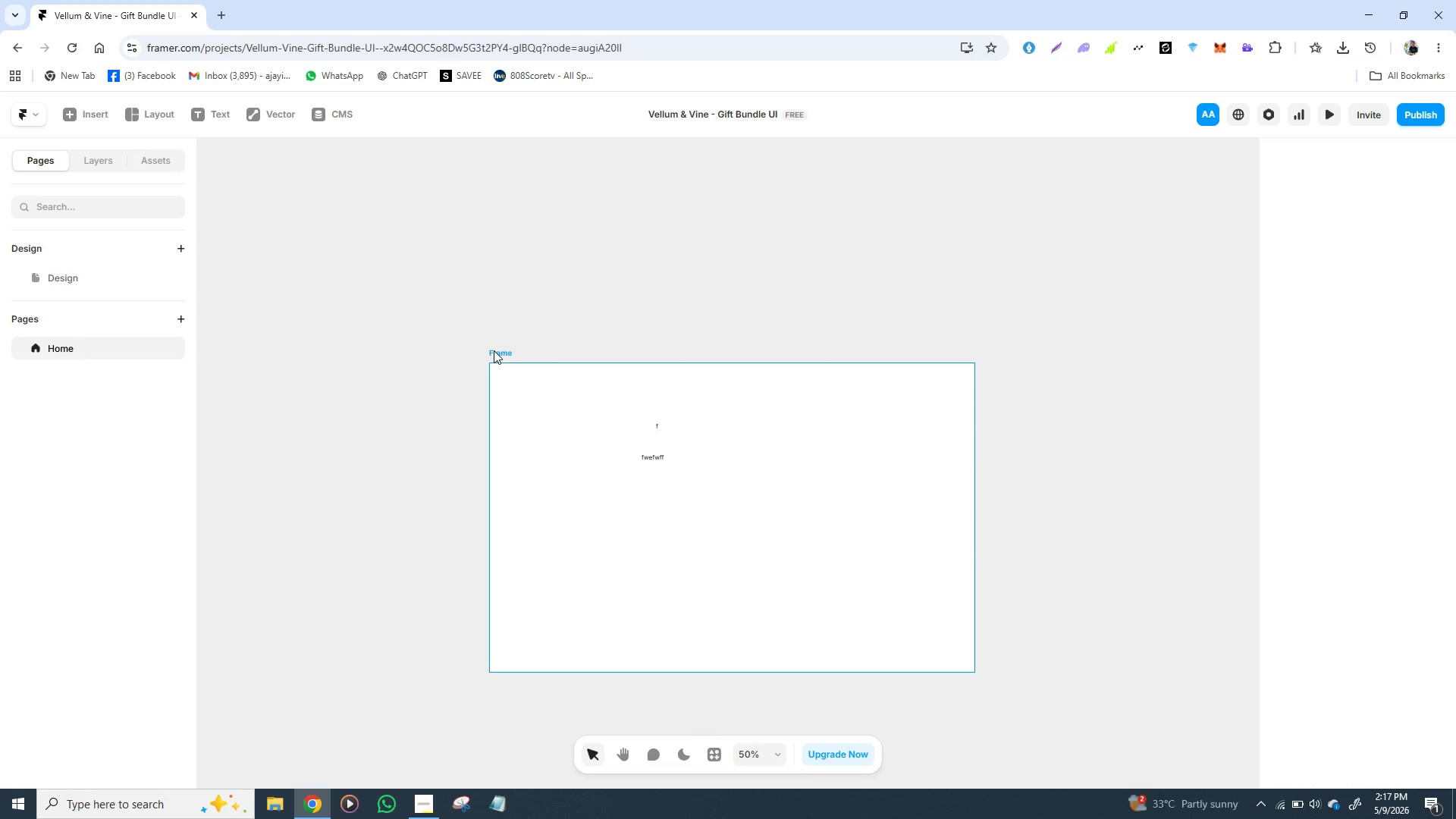 
left_click([494, 350])
 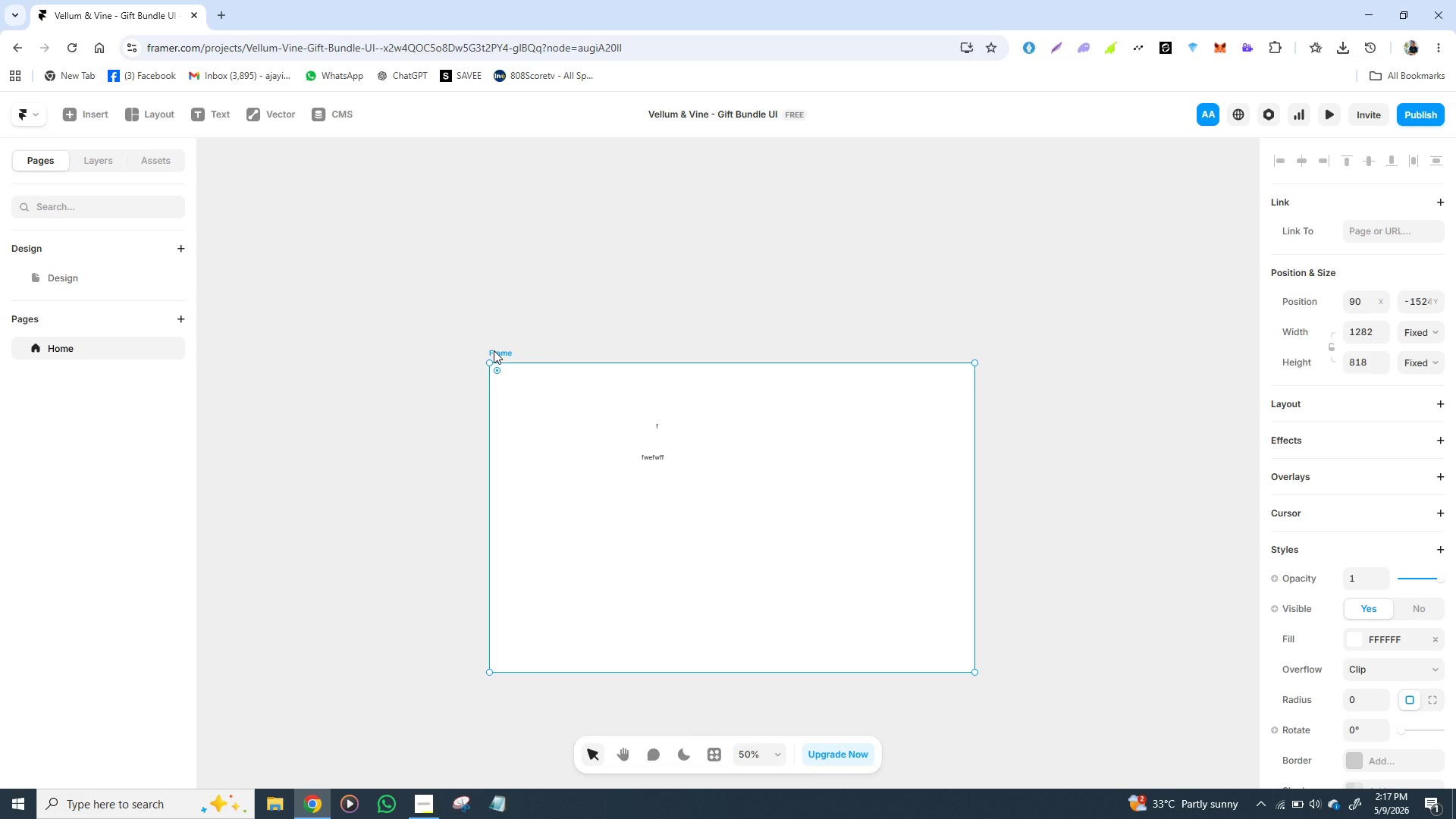 
wait(21.05)
 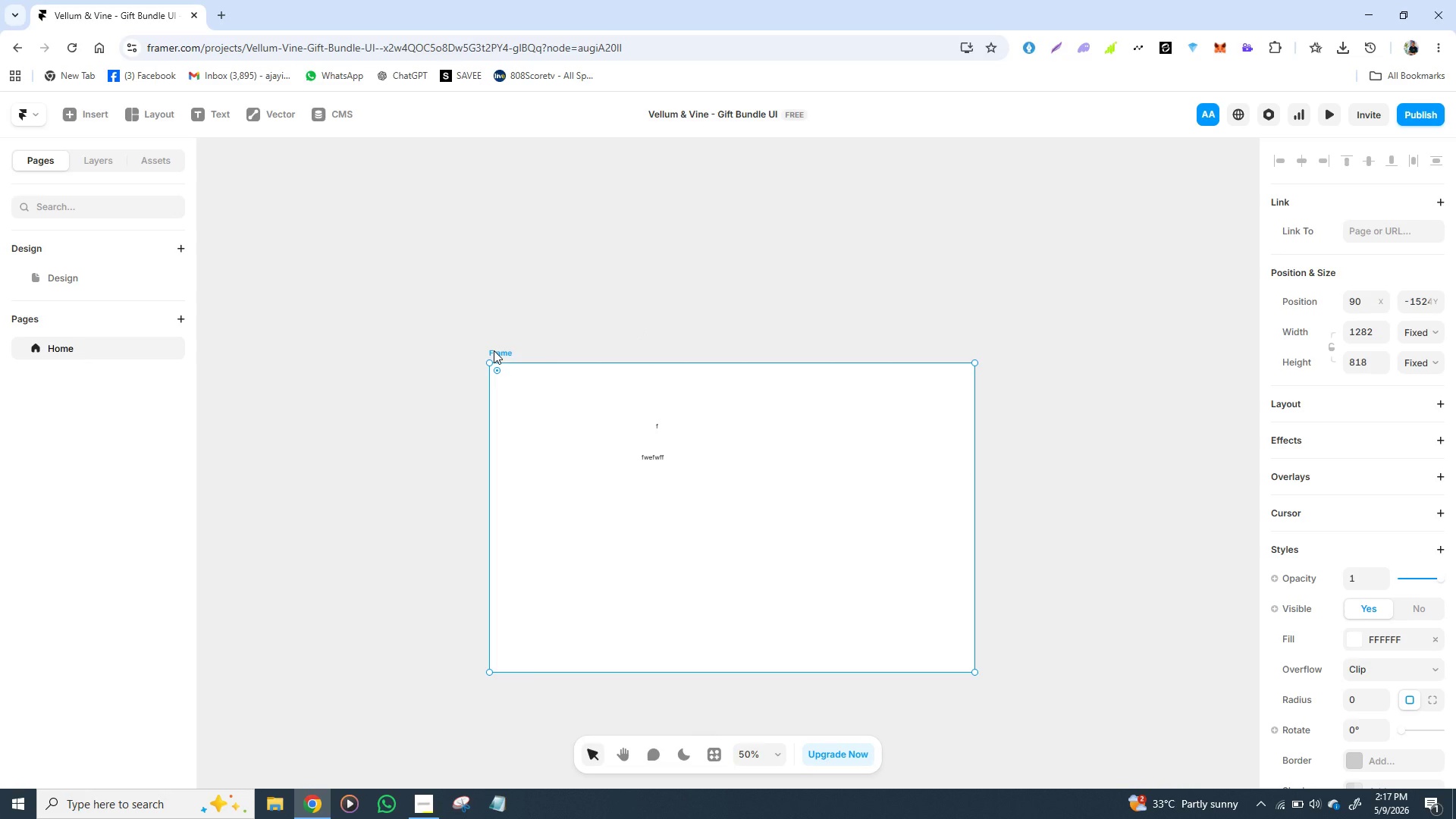 
left_click([660, 463])
 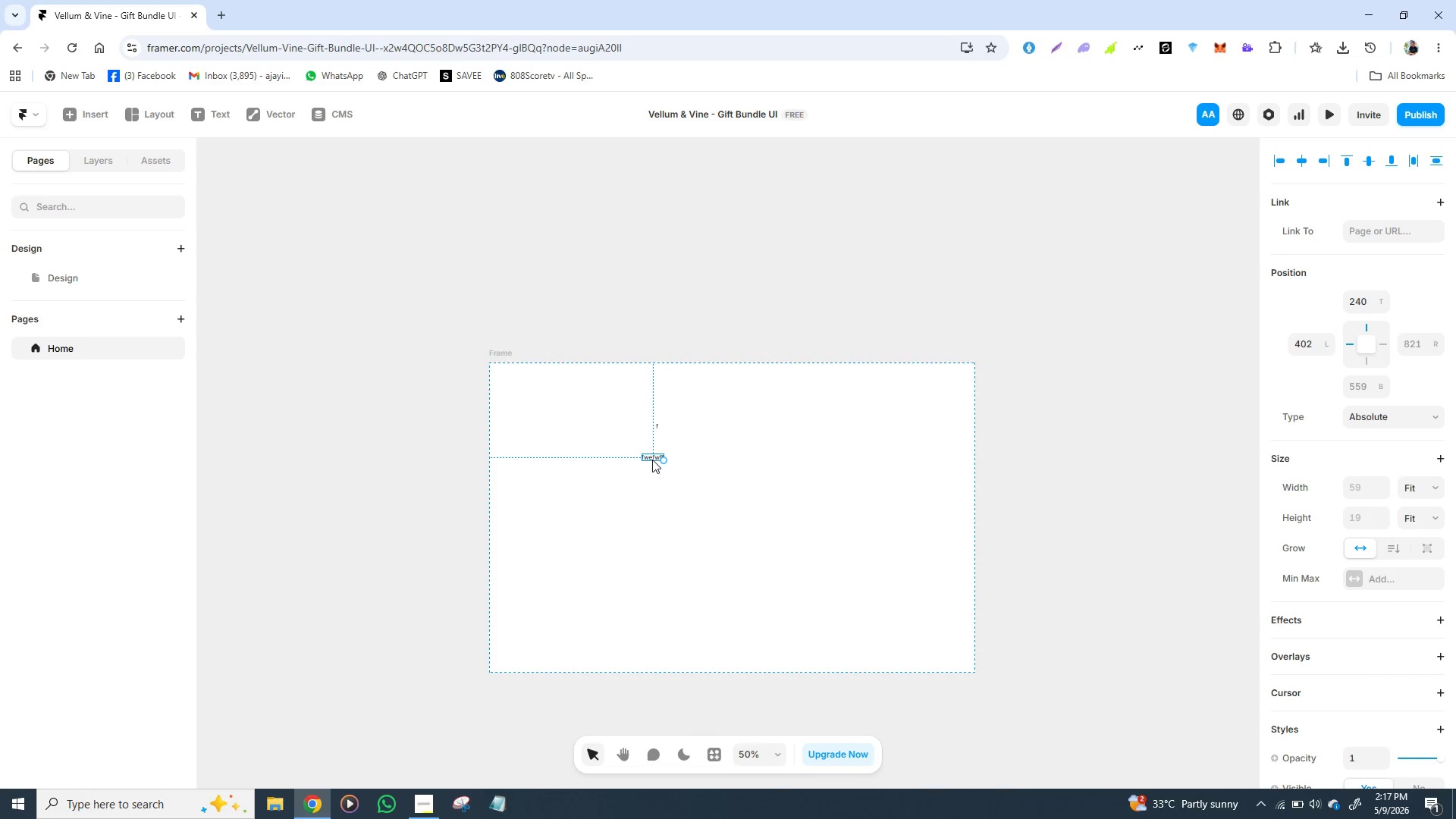 
left_click([652, 460])
 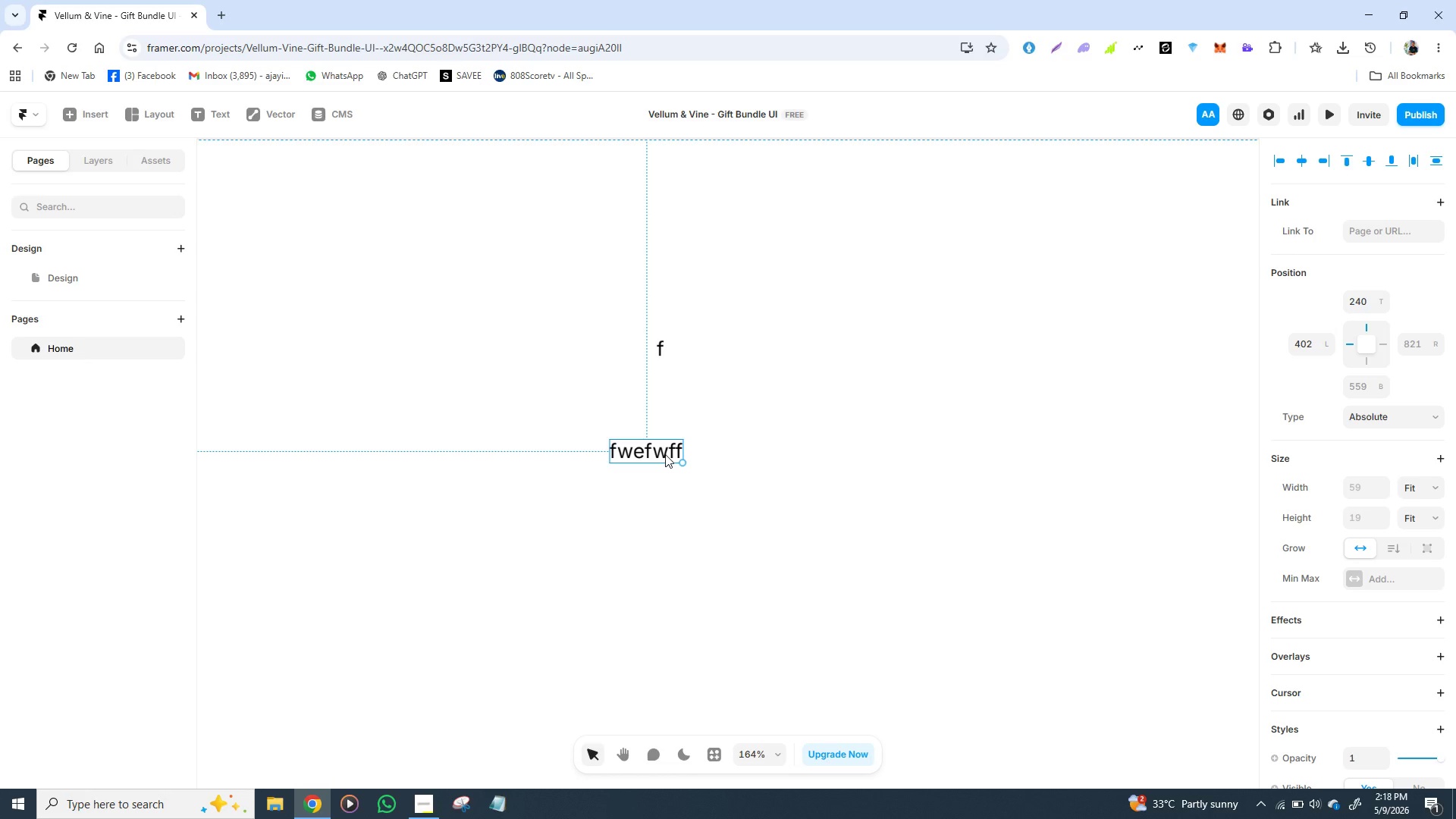 
wait(6.28)
 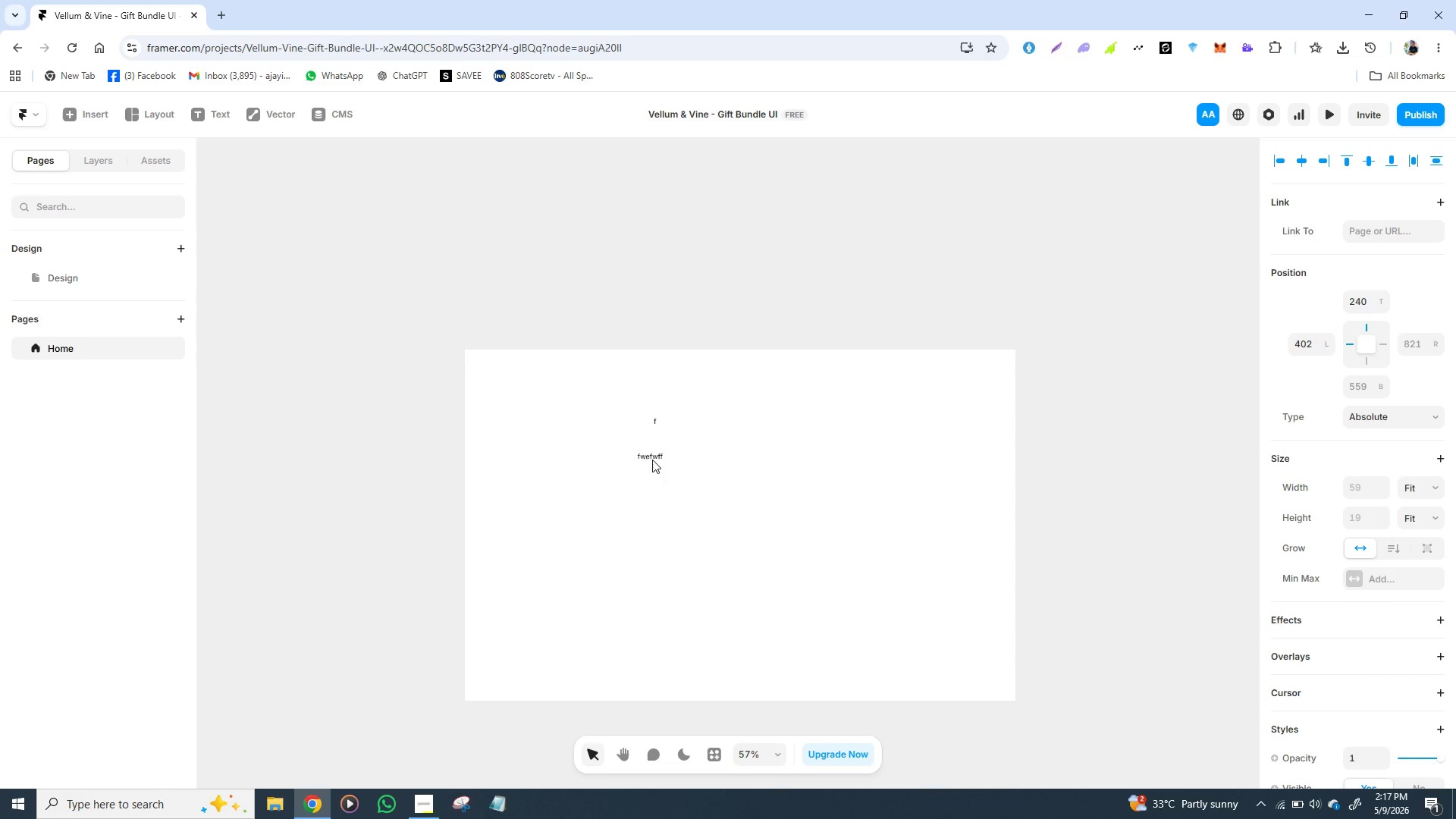 
left_click([665, 454])
 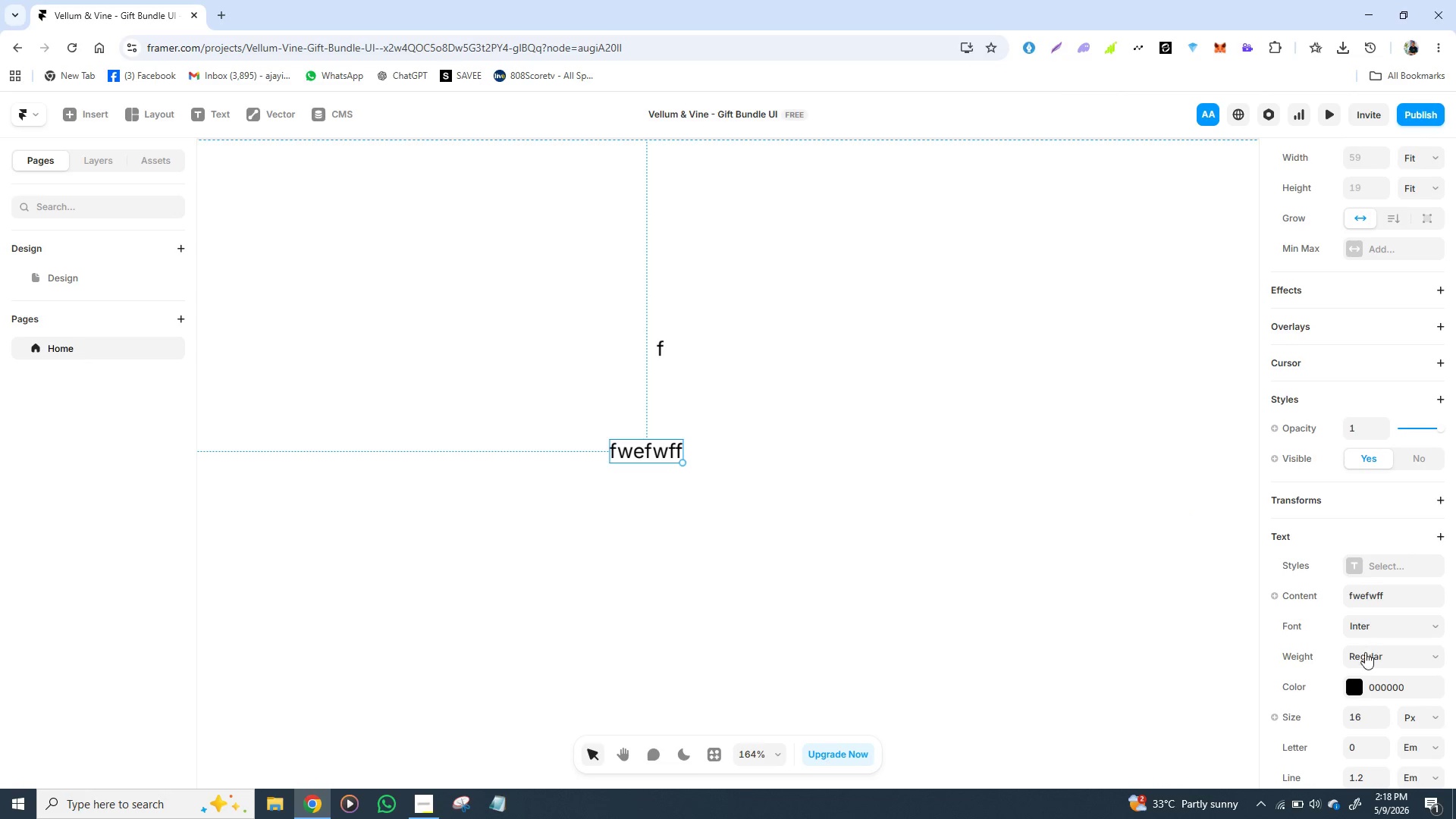 
wait(7.98)
 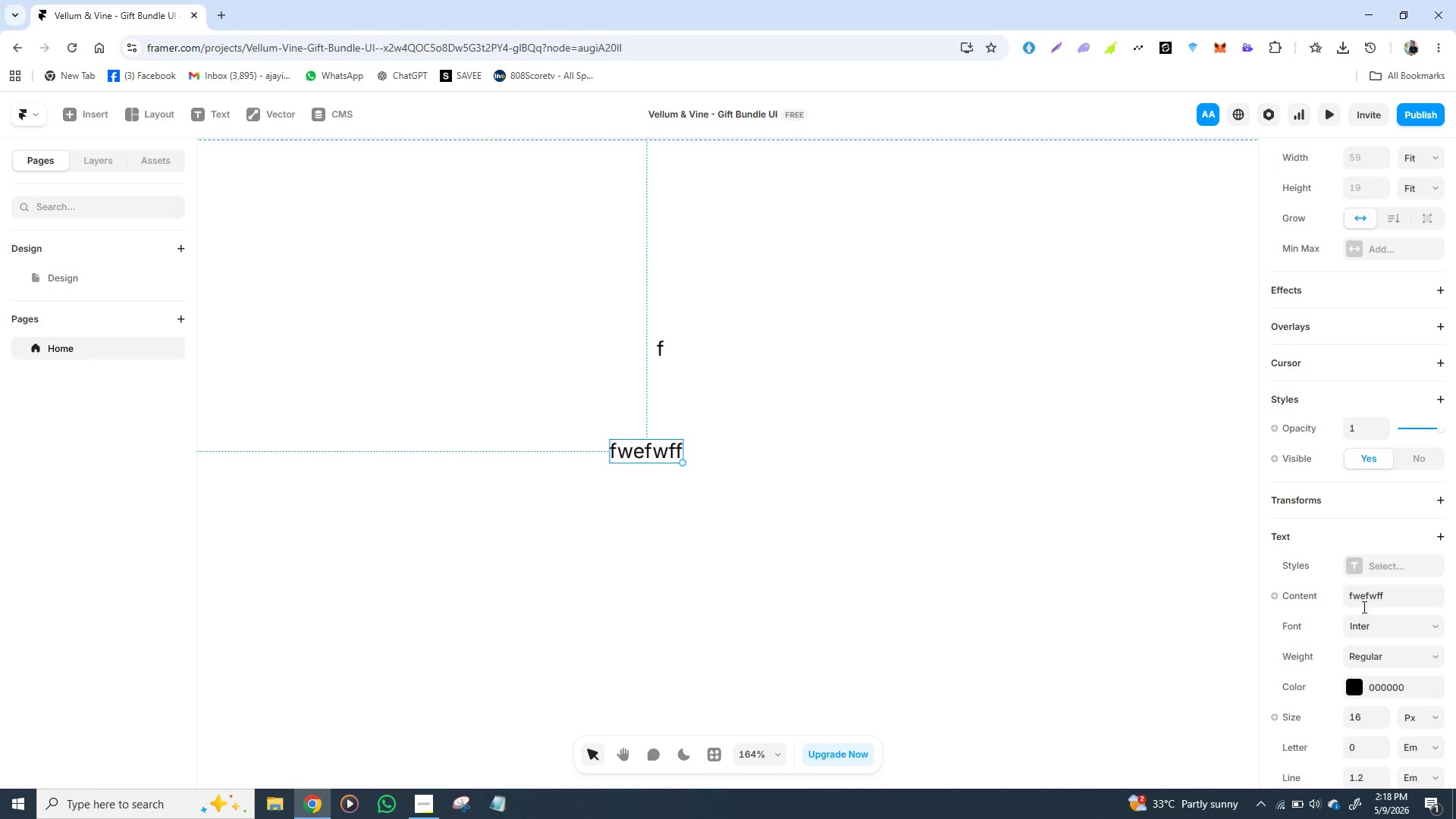 
left_click([1419, 650])
 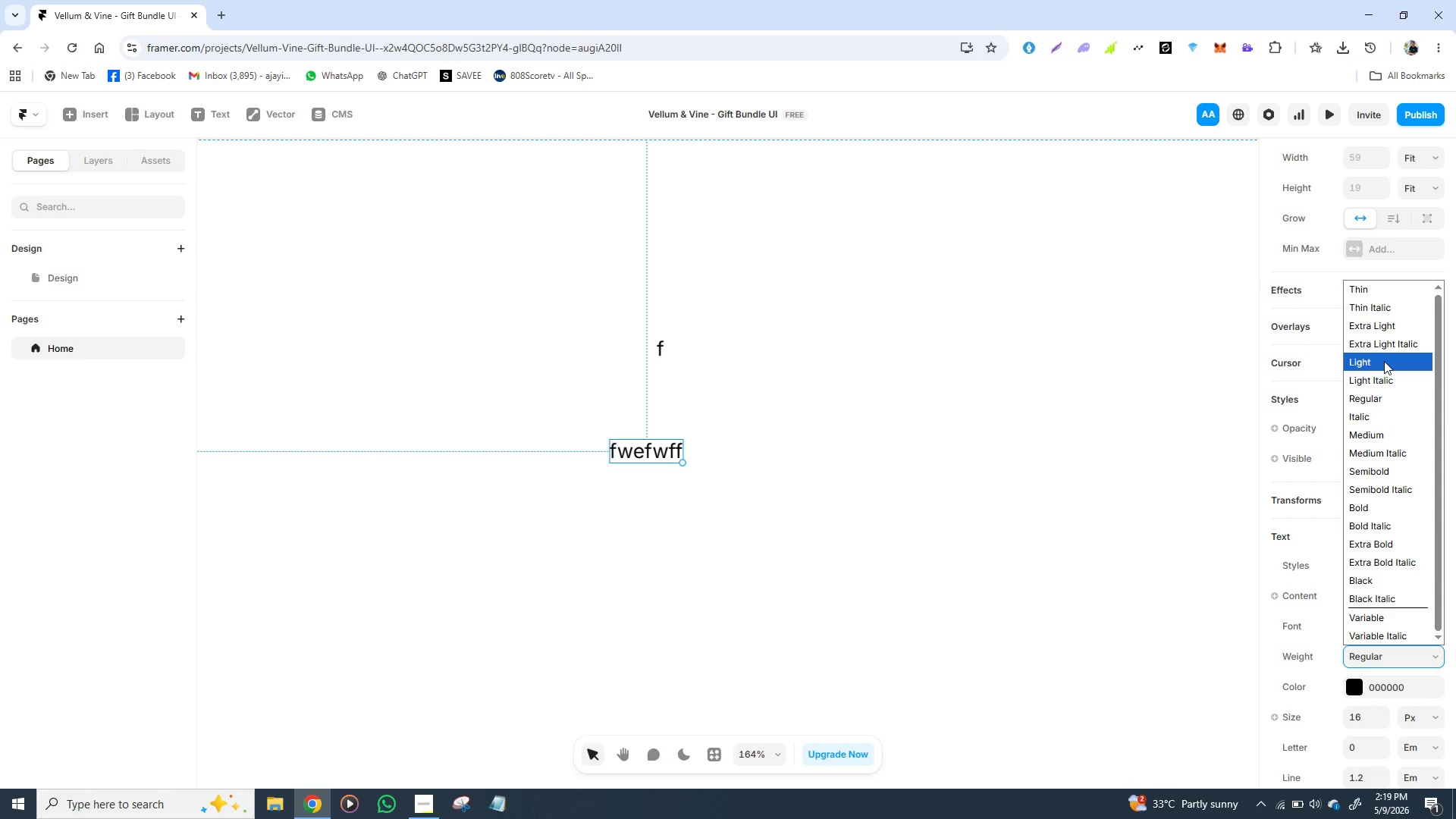 
wait(101.78)
 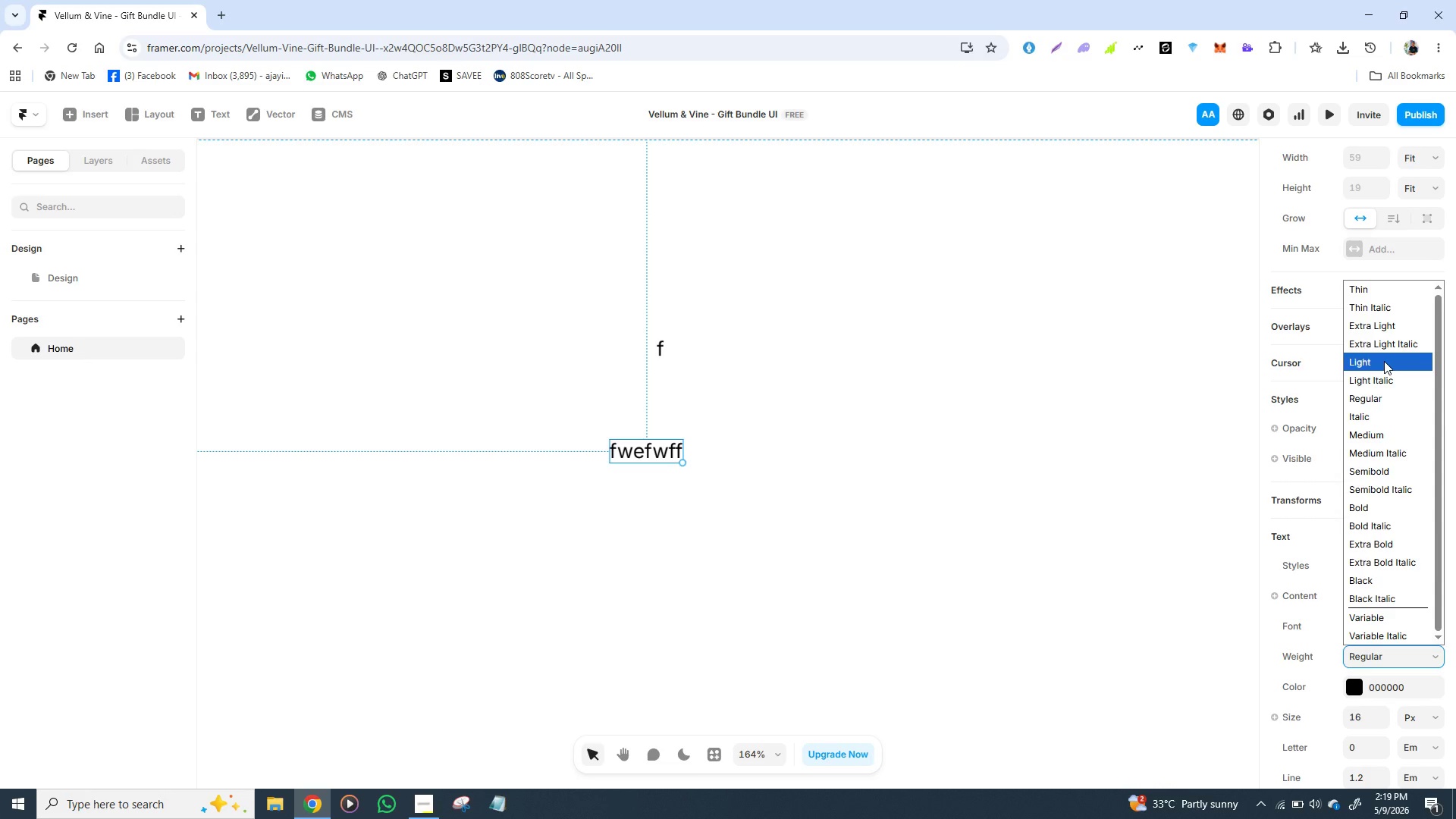 
scroll: coordinate [1306, 385], scroll_direction: down, amount: 7.0
 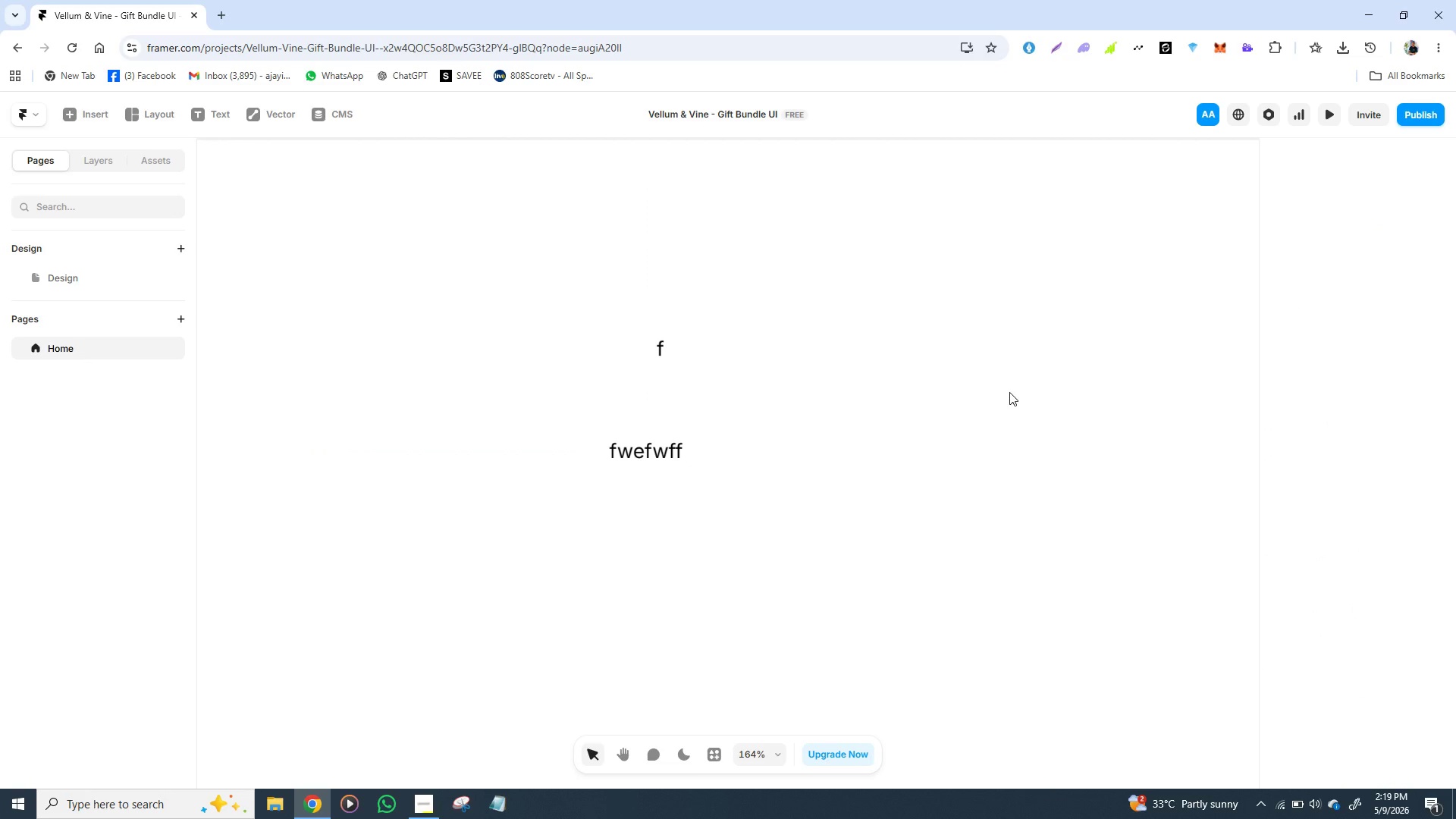 
left_click([1009, 393])
 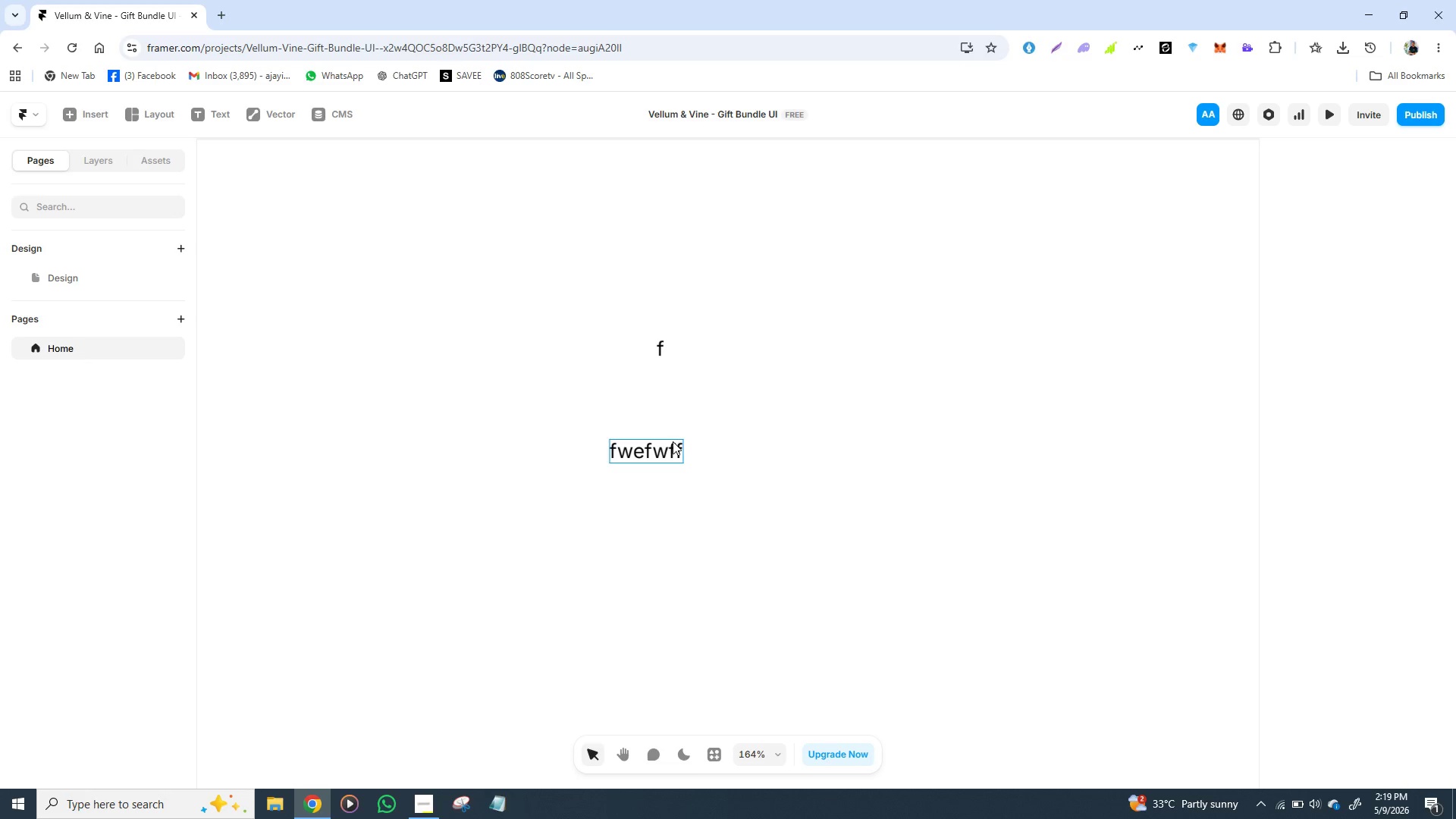 
left_click([666, 446])
 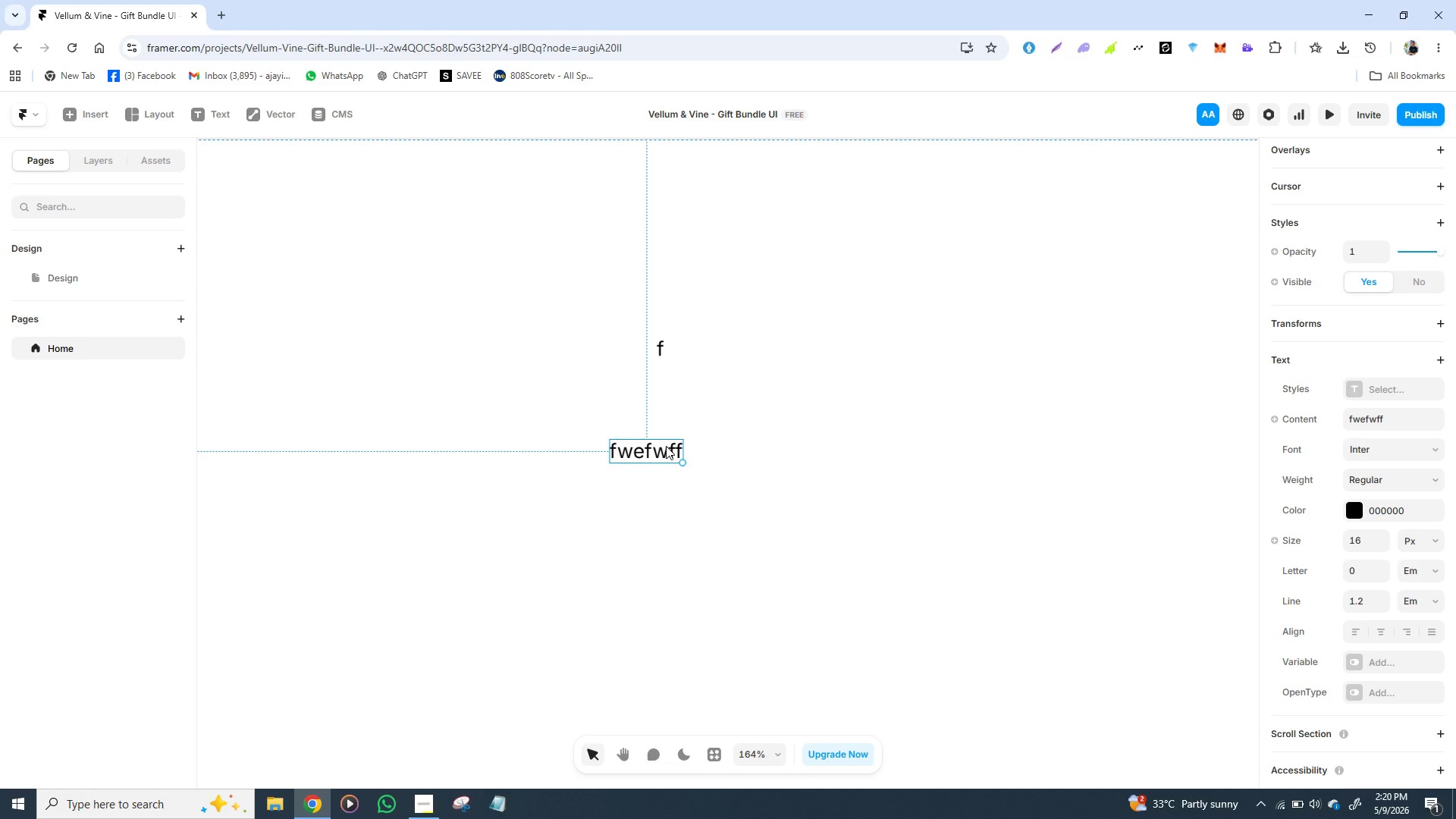 
wait(43.41)
 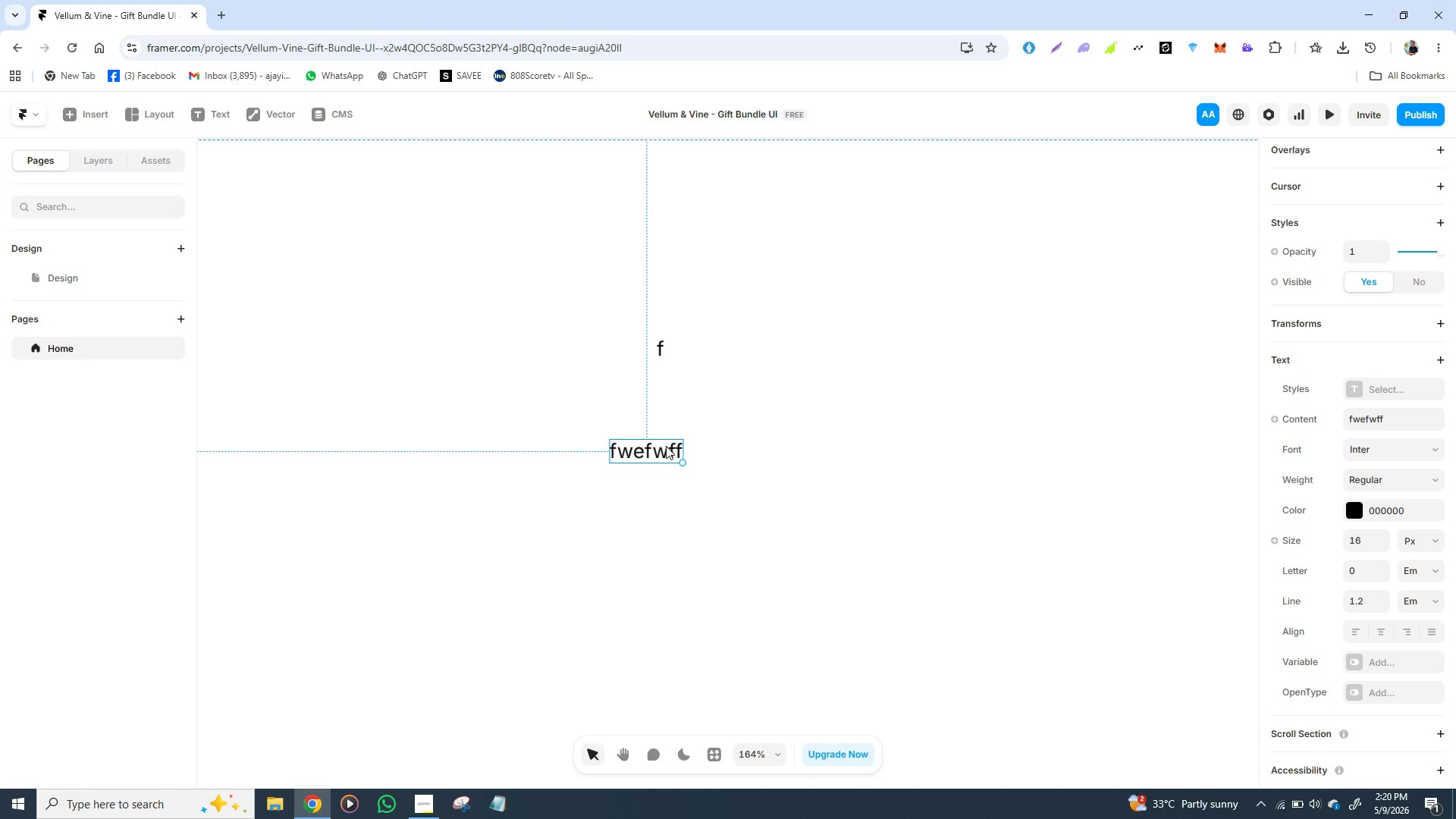 
left_click([654, 444])
 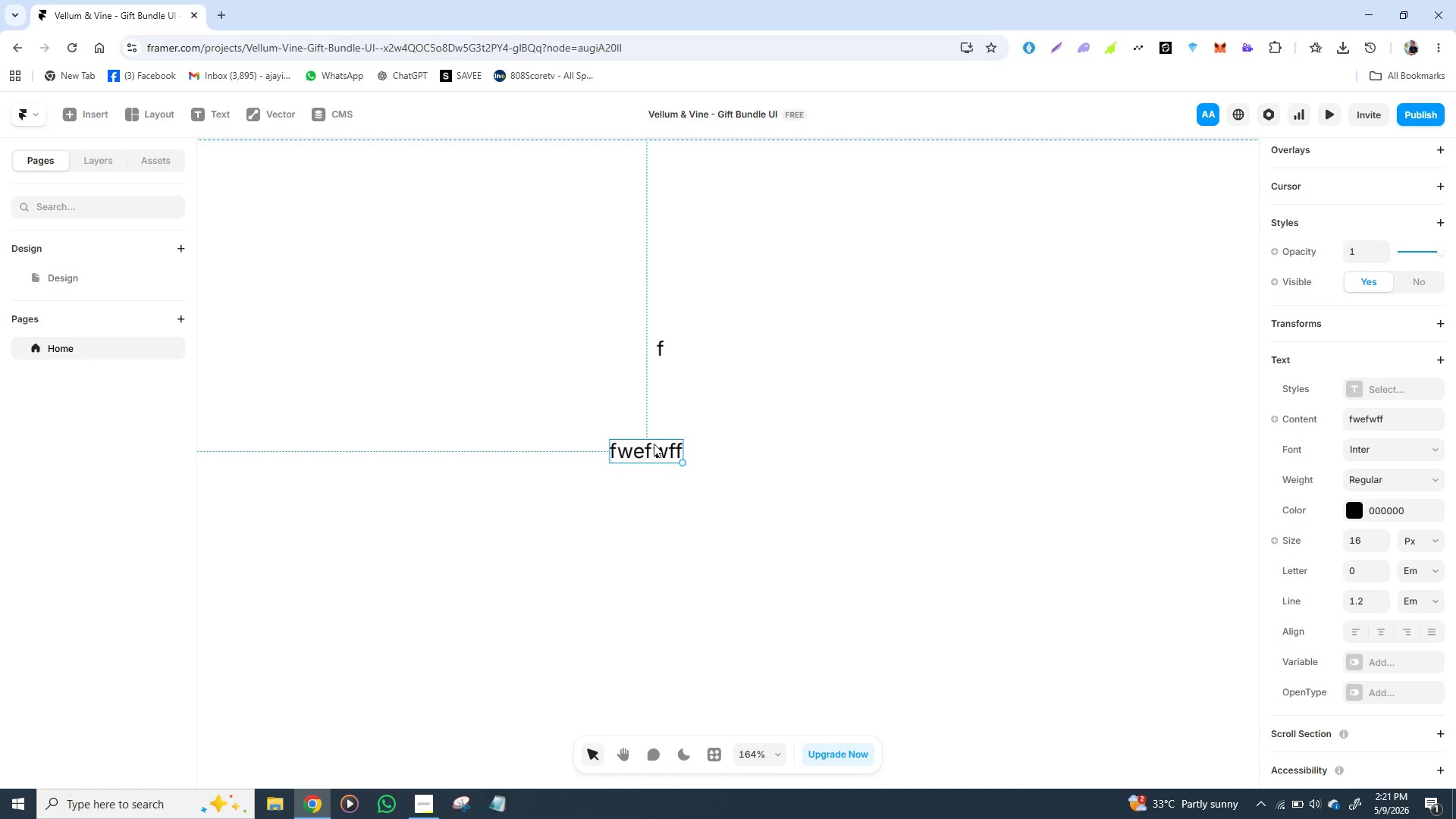 
wait(35.94)
 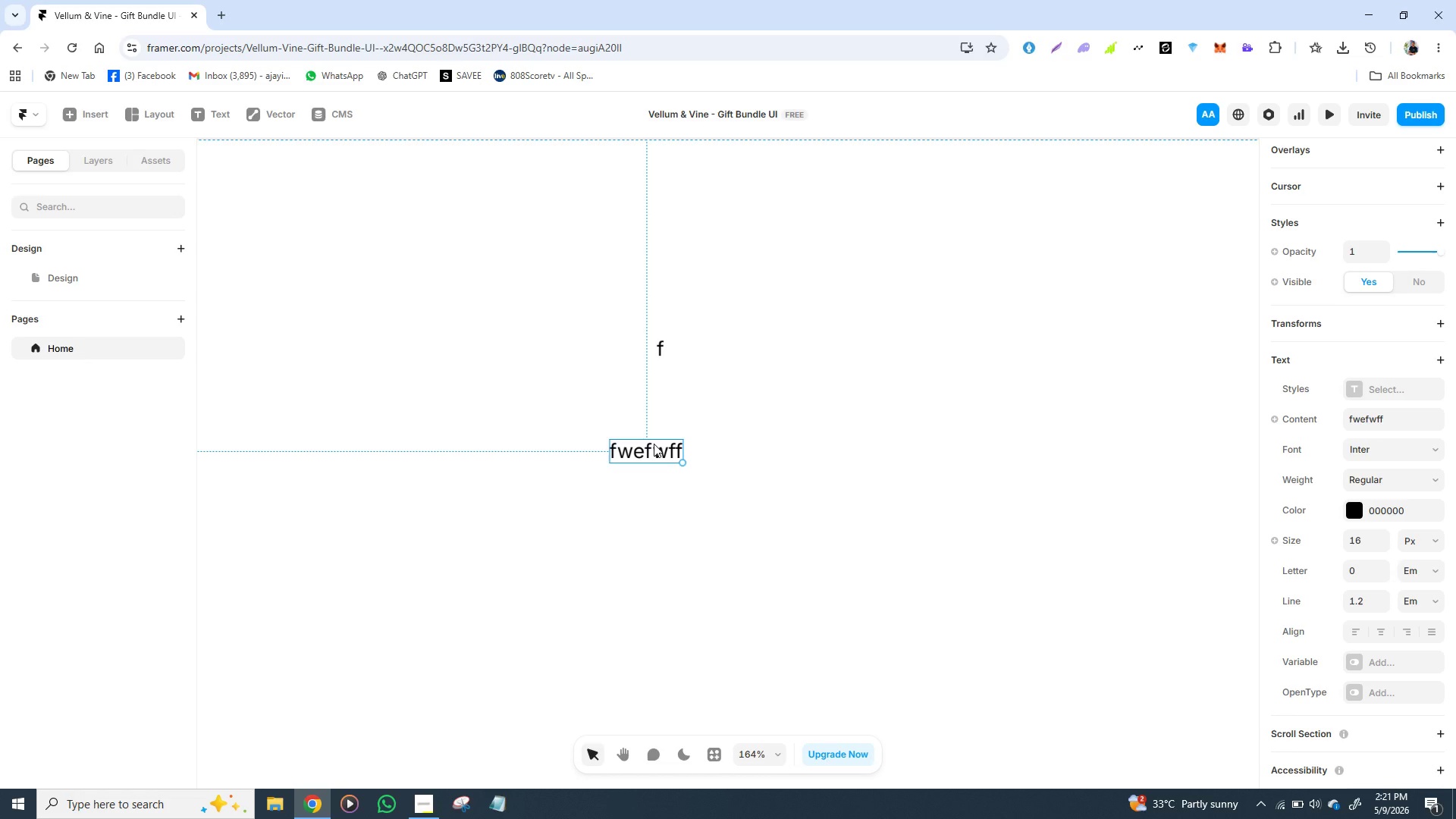 
left_click([528, 322])
 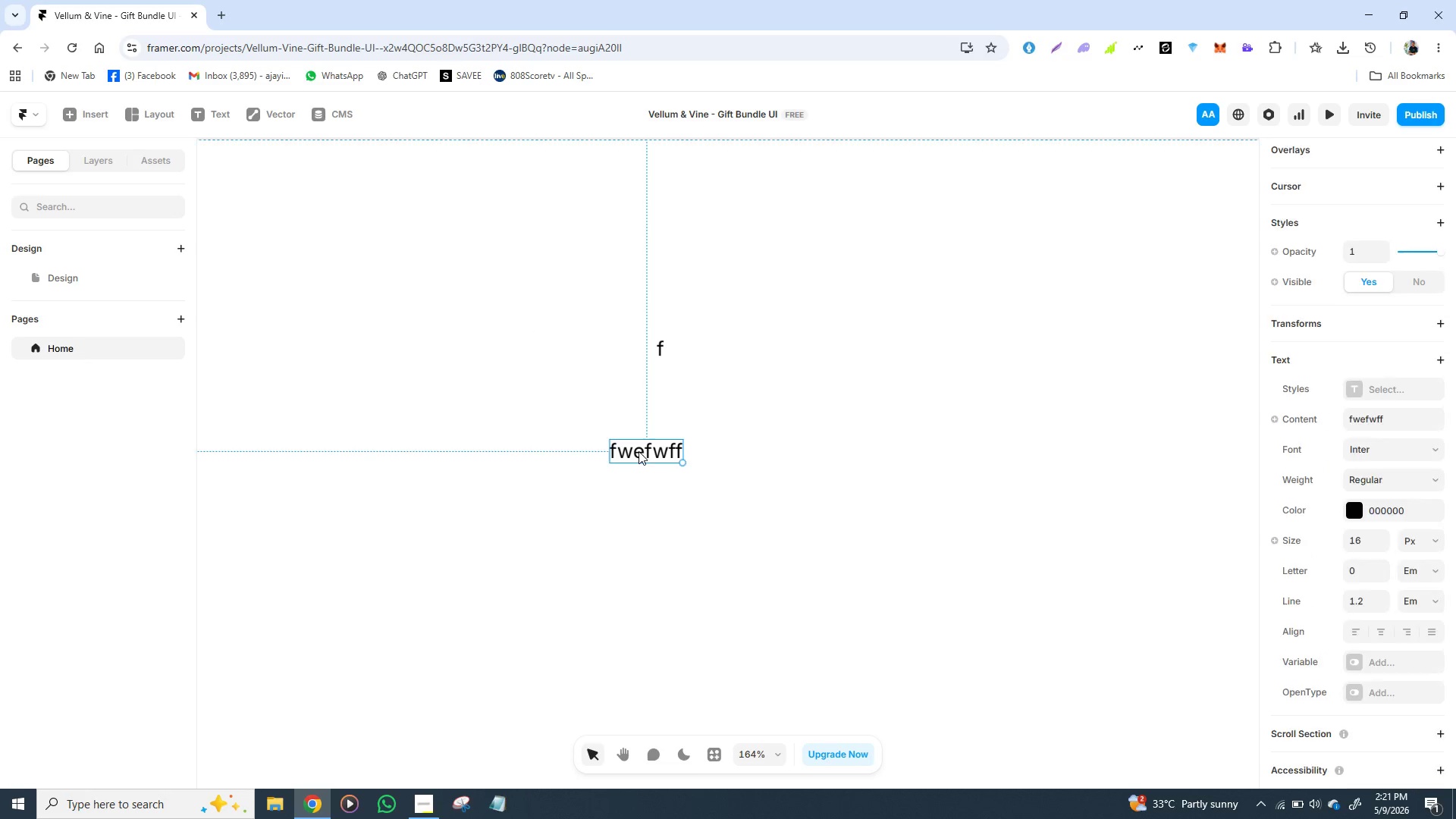 
left_click([639, 451])
 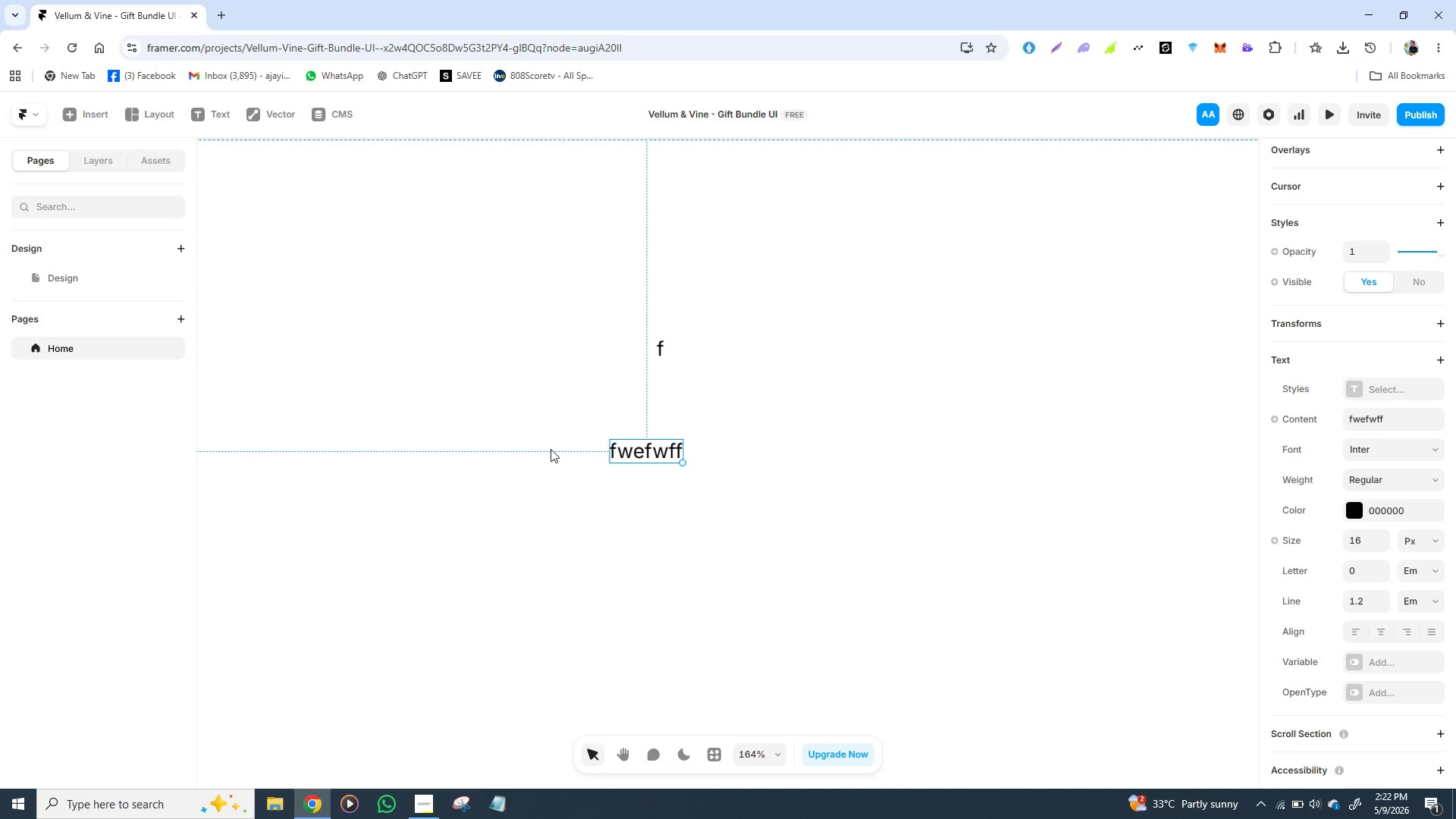 
wait(89.16)
 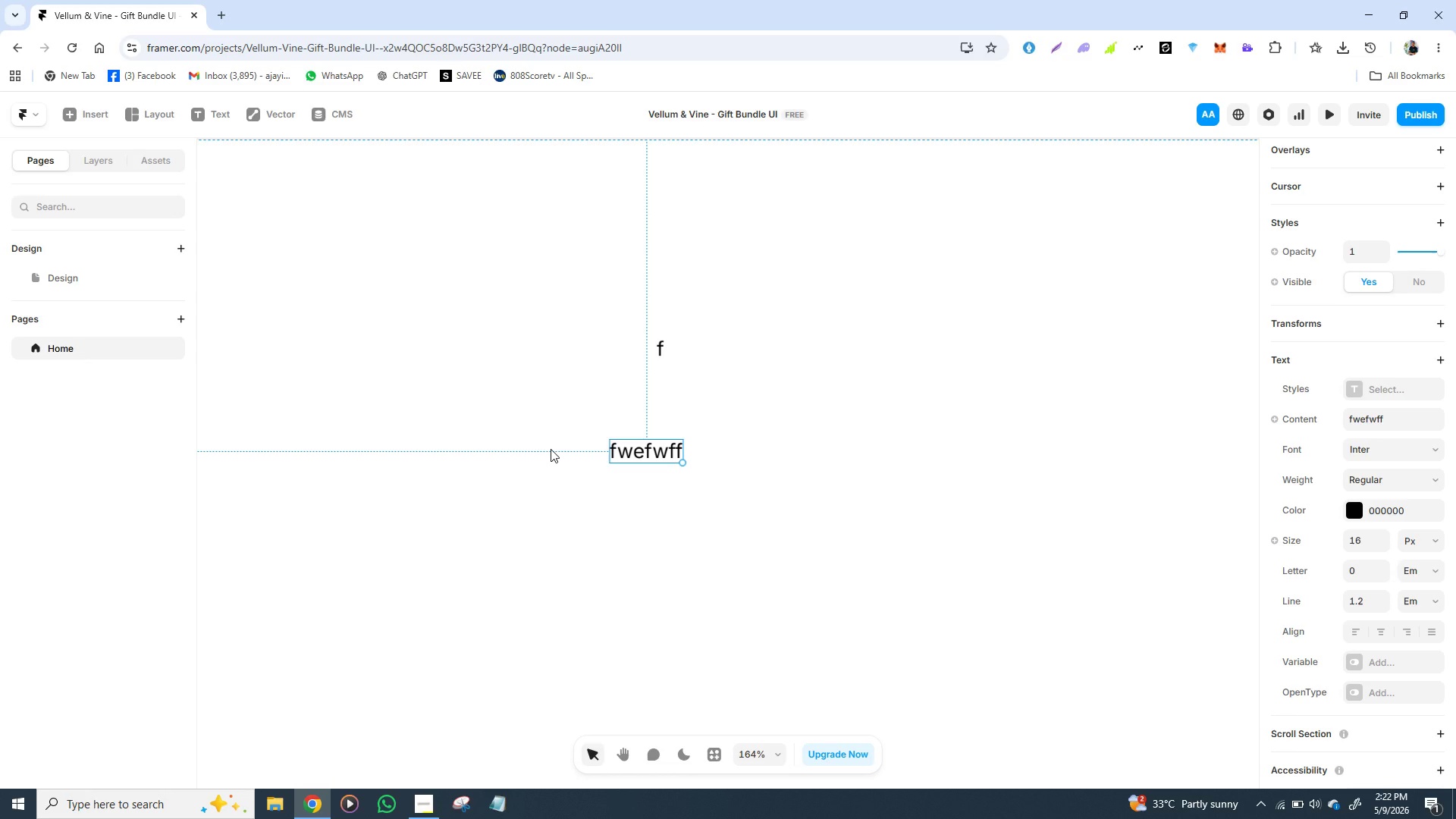 
left_click([661, 346])
 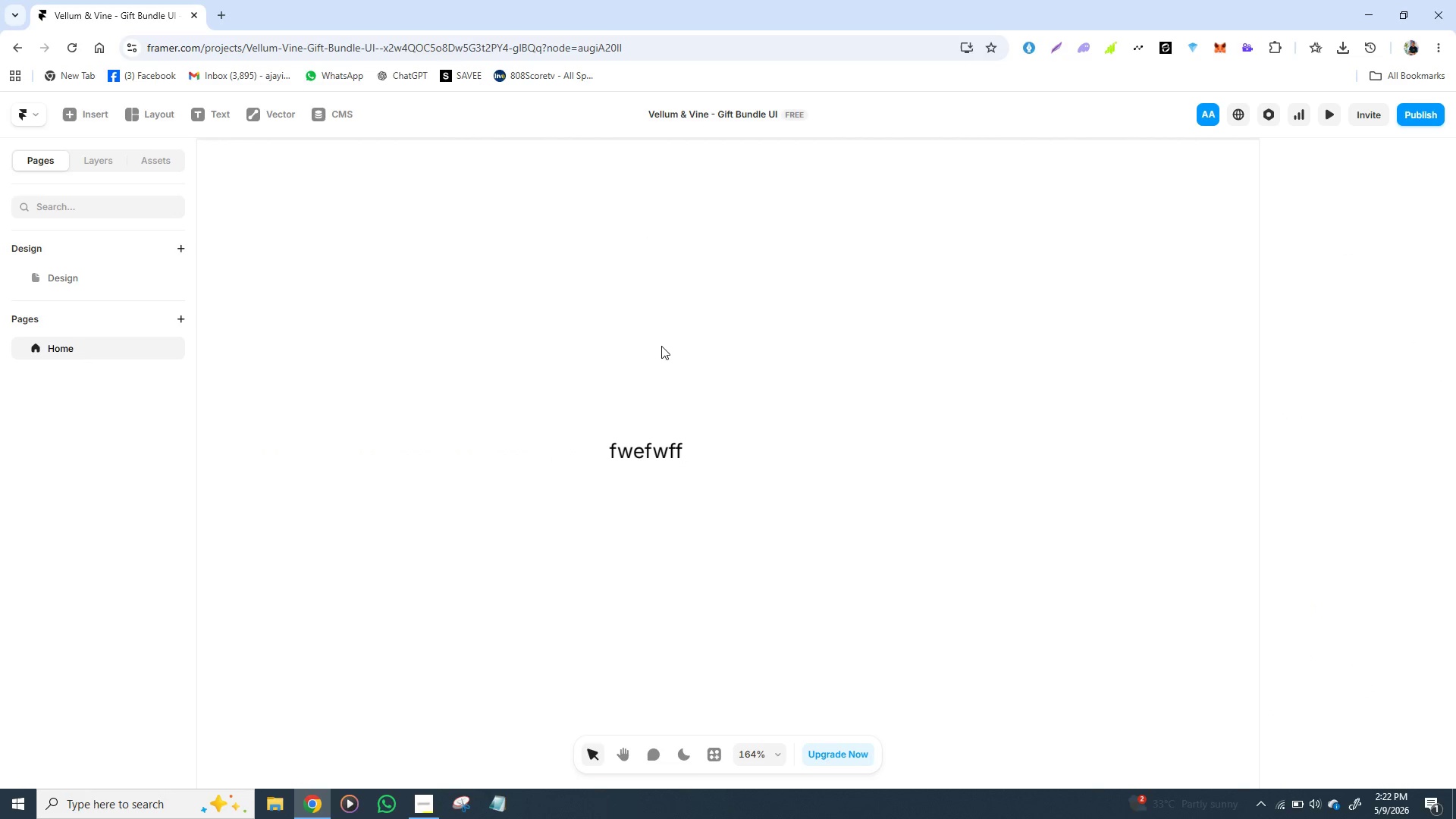 
key(Backspace)
 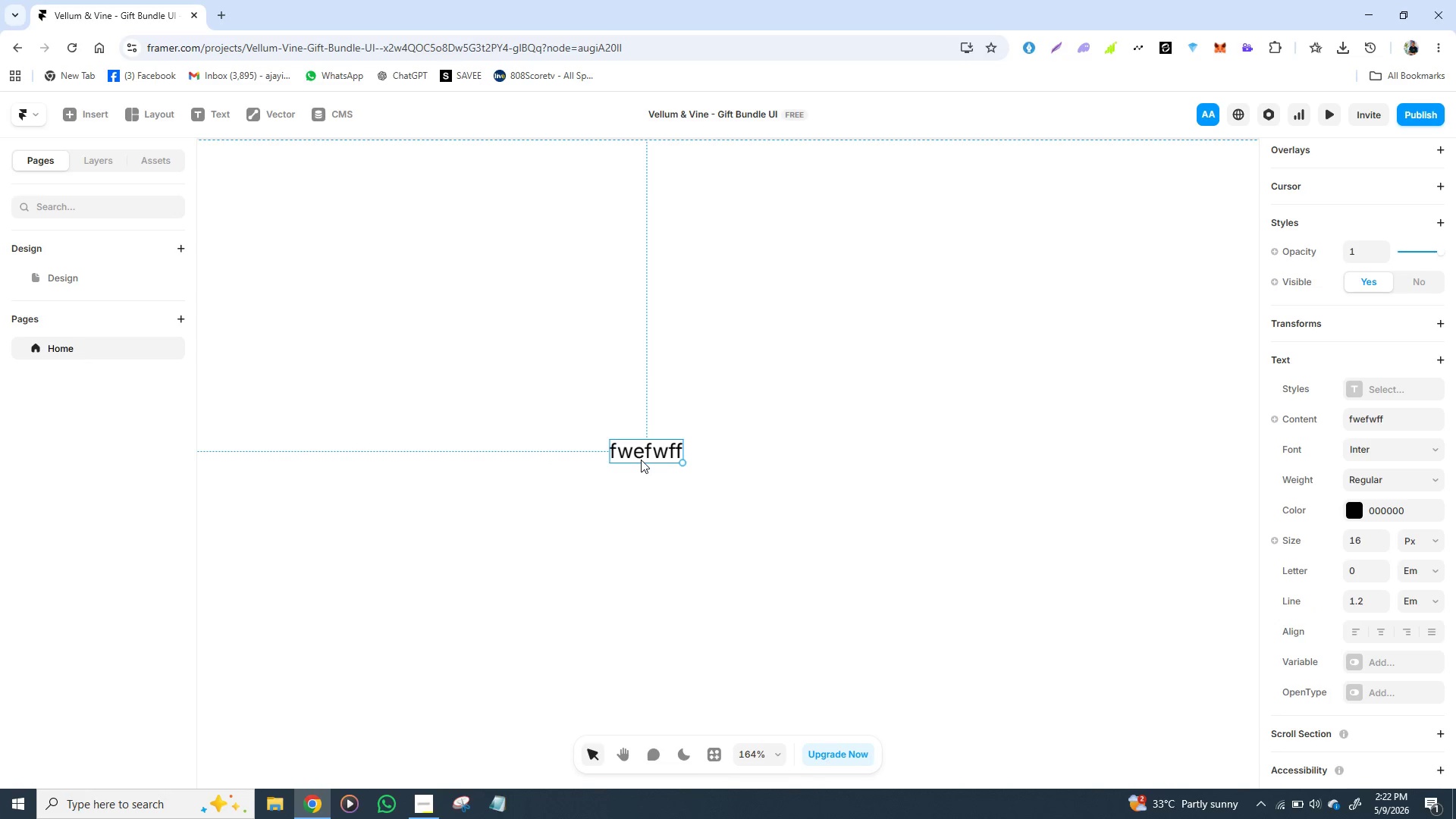 
left_click([641, 460])
 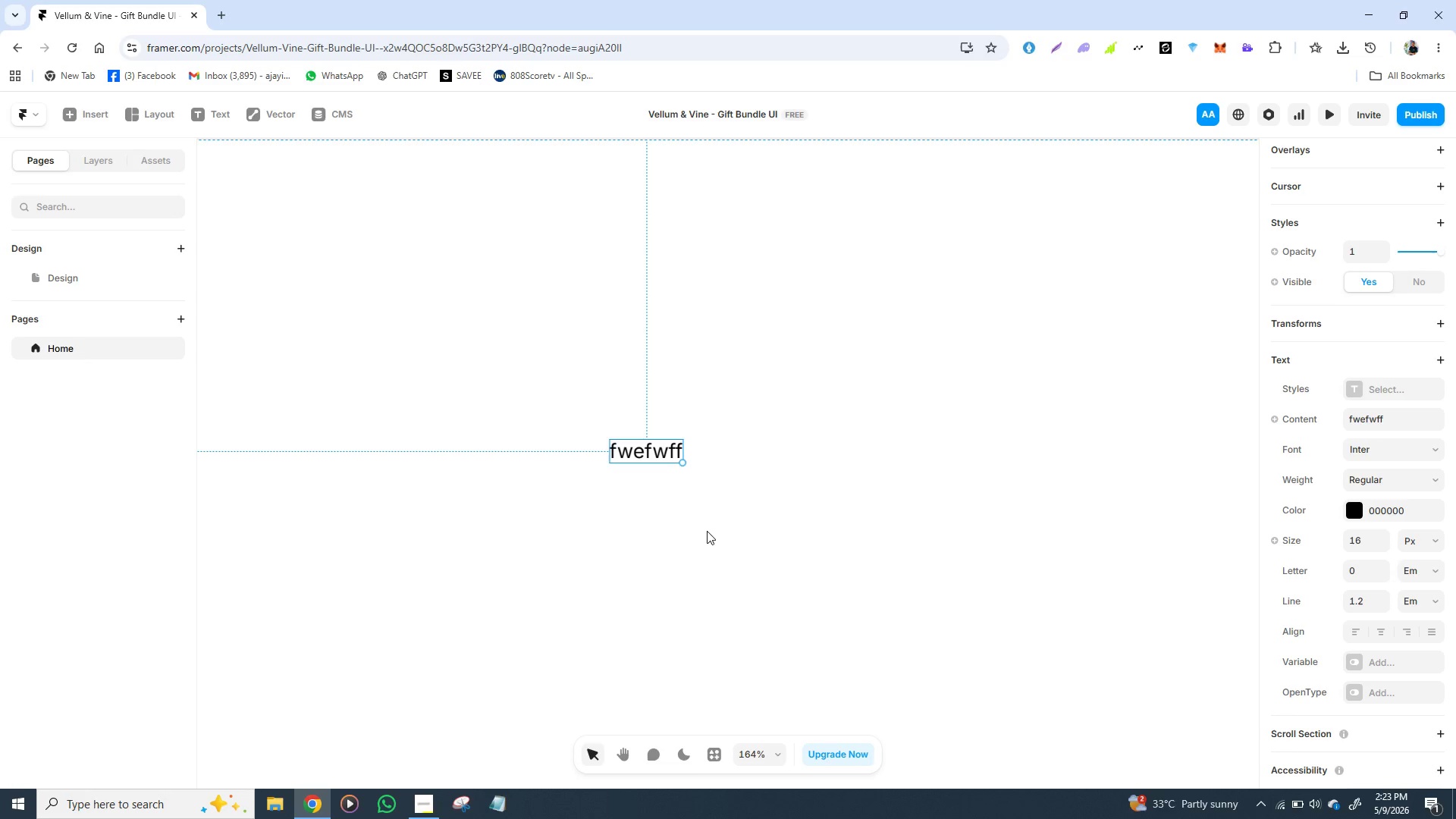 
wait(67.0)
 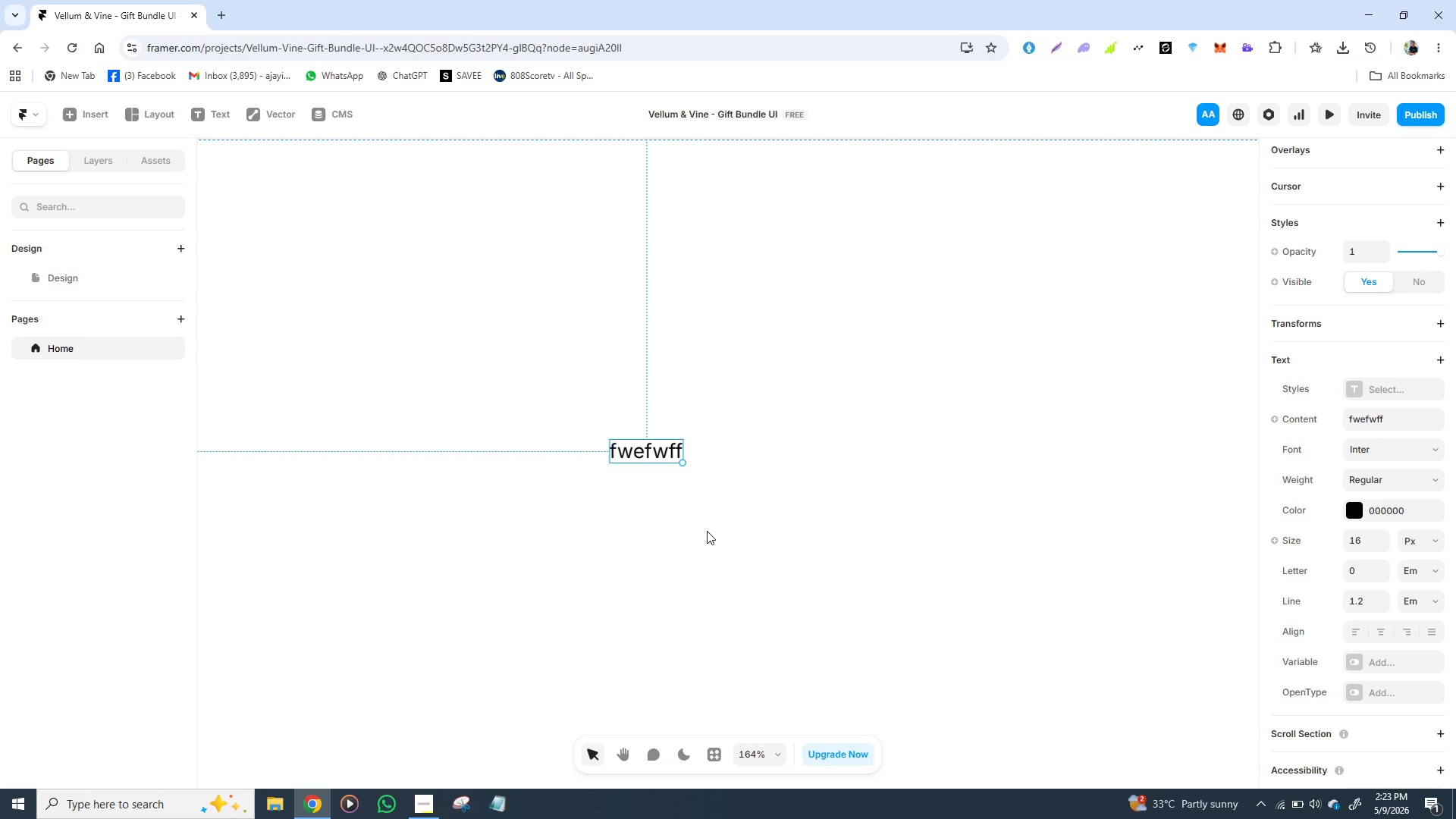 
left_click([897, 620])
 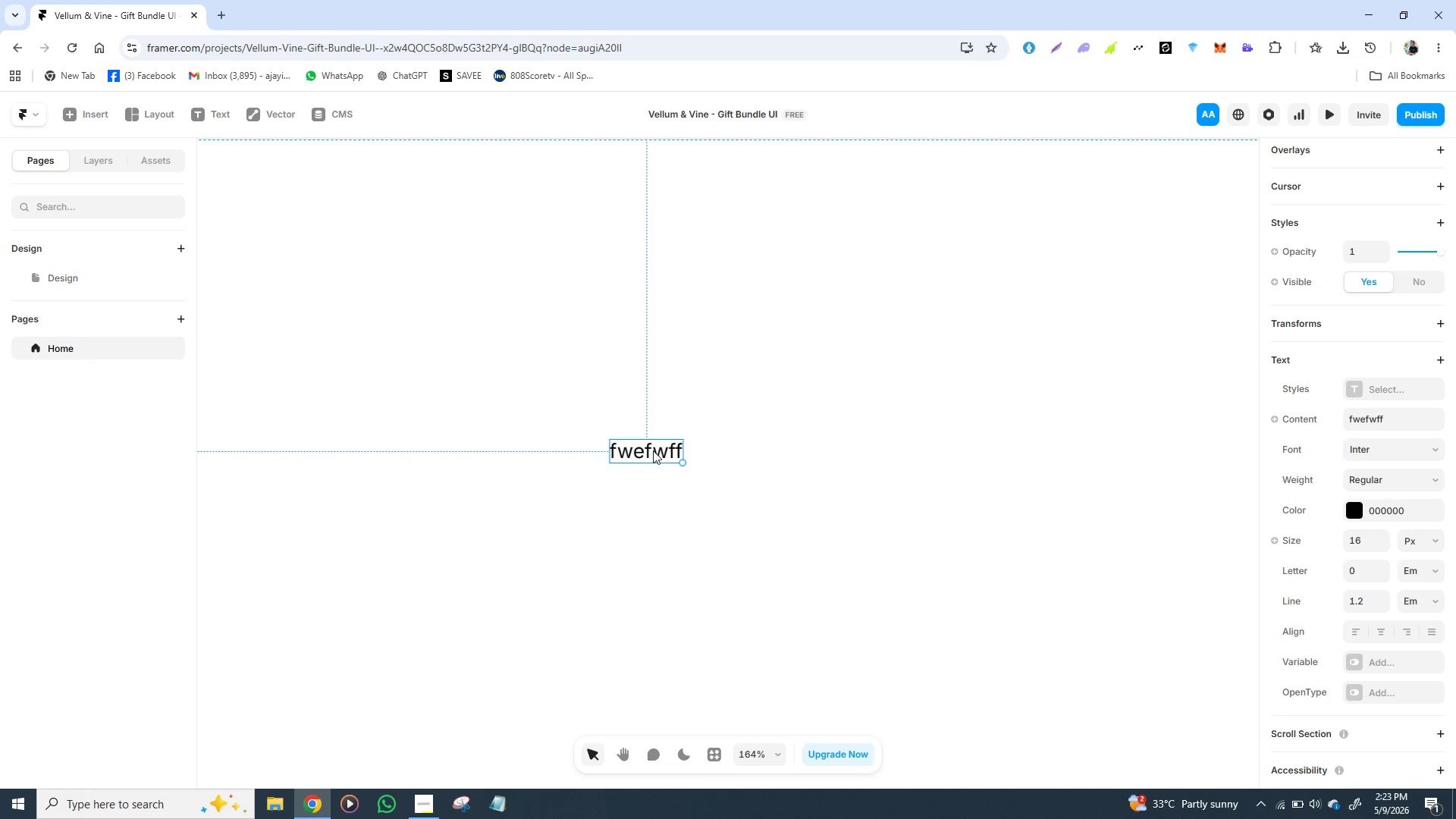 
left_click([653, 450])
 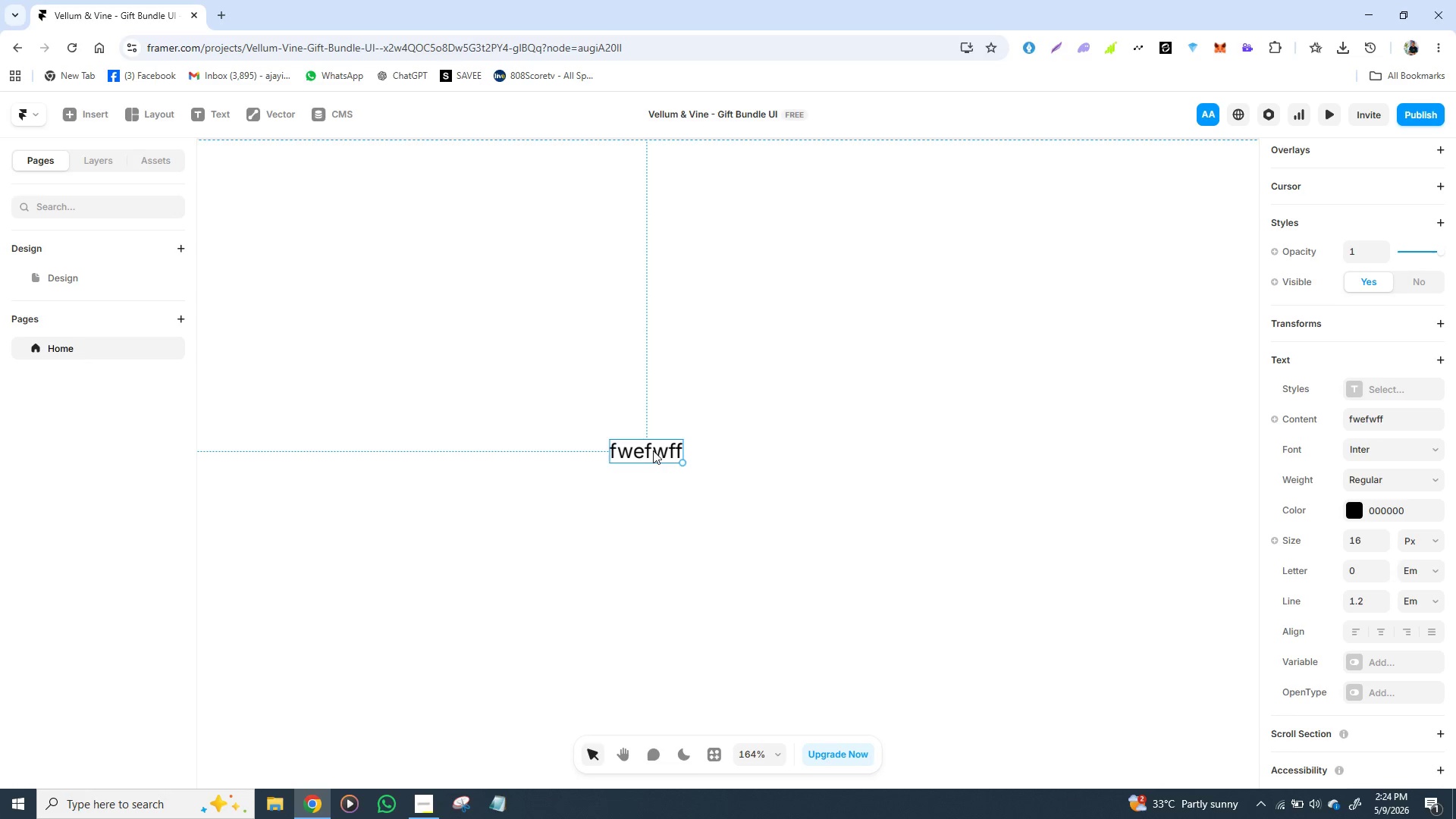 
wait(23.16)
 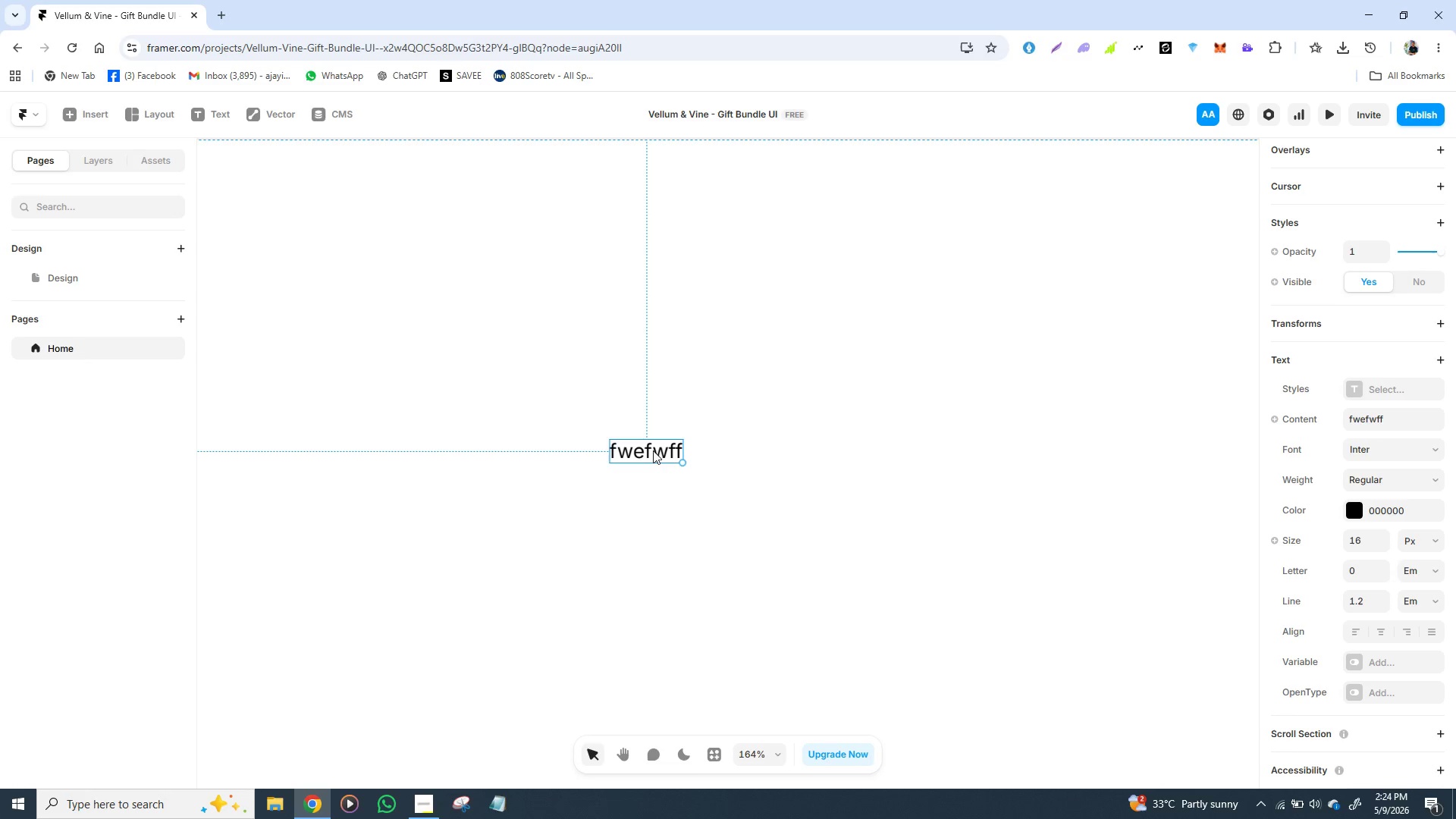 
left_click([415, 799])